 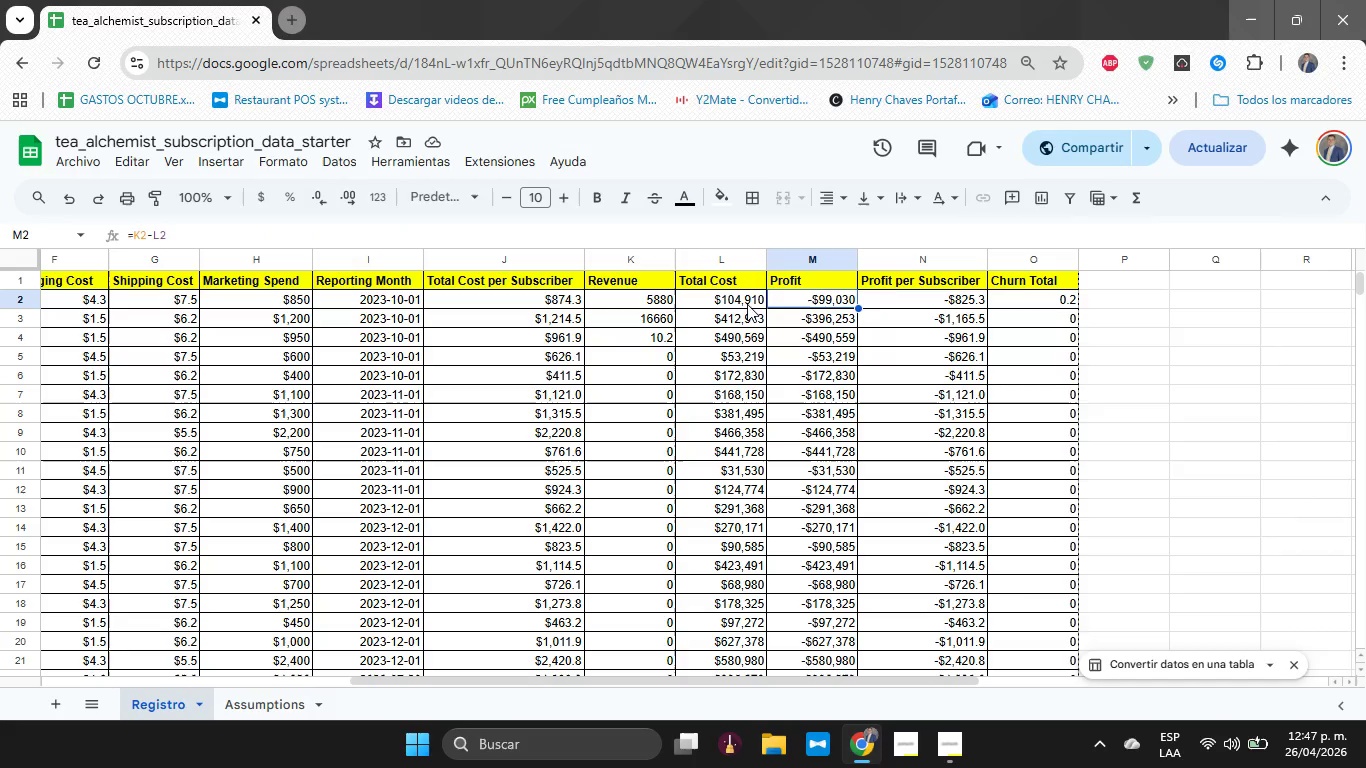 
left_click([724, 304])
 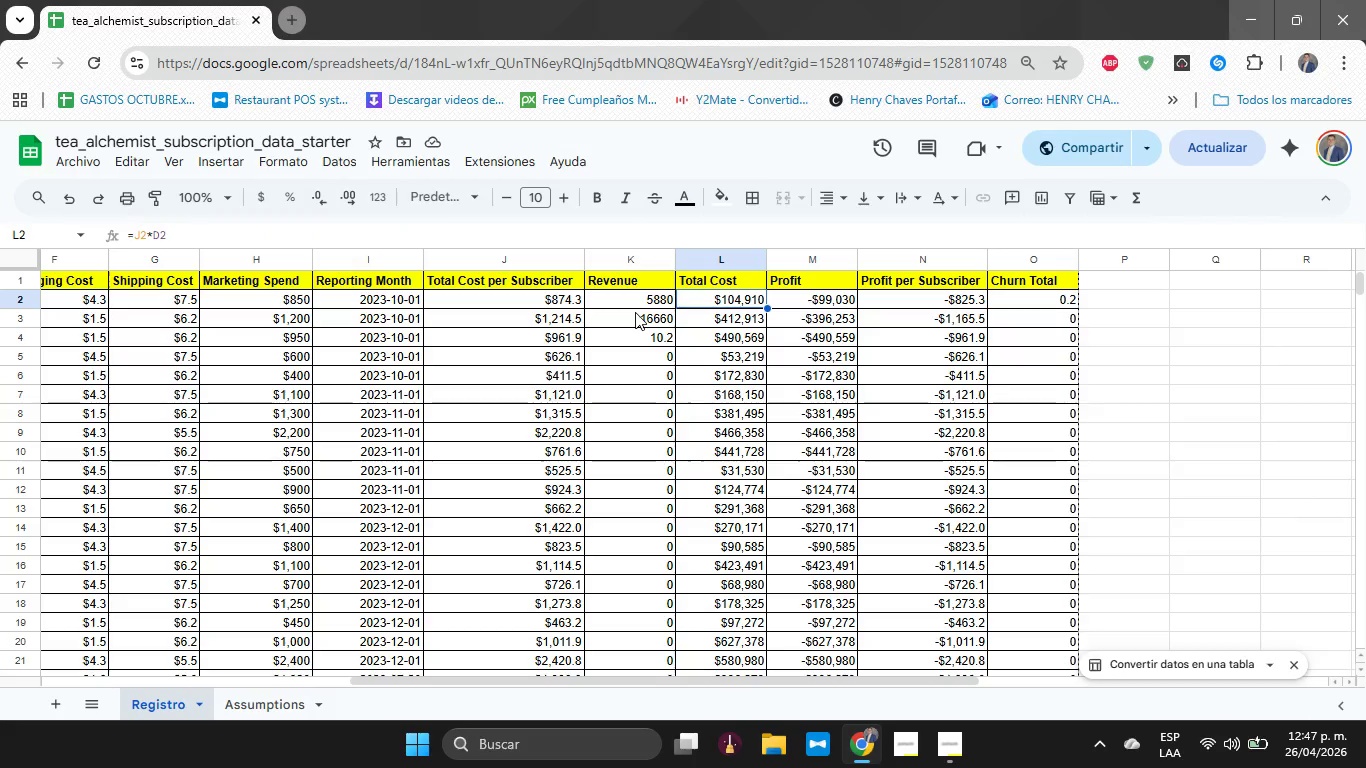 
left_click([635, 305])
 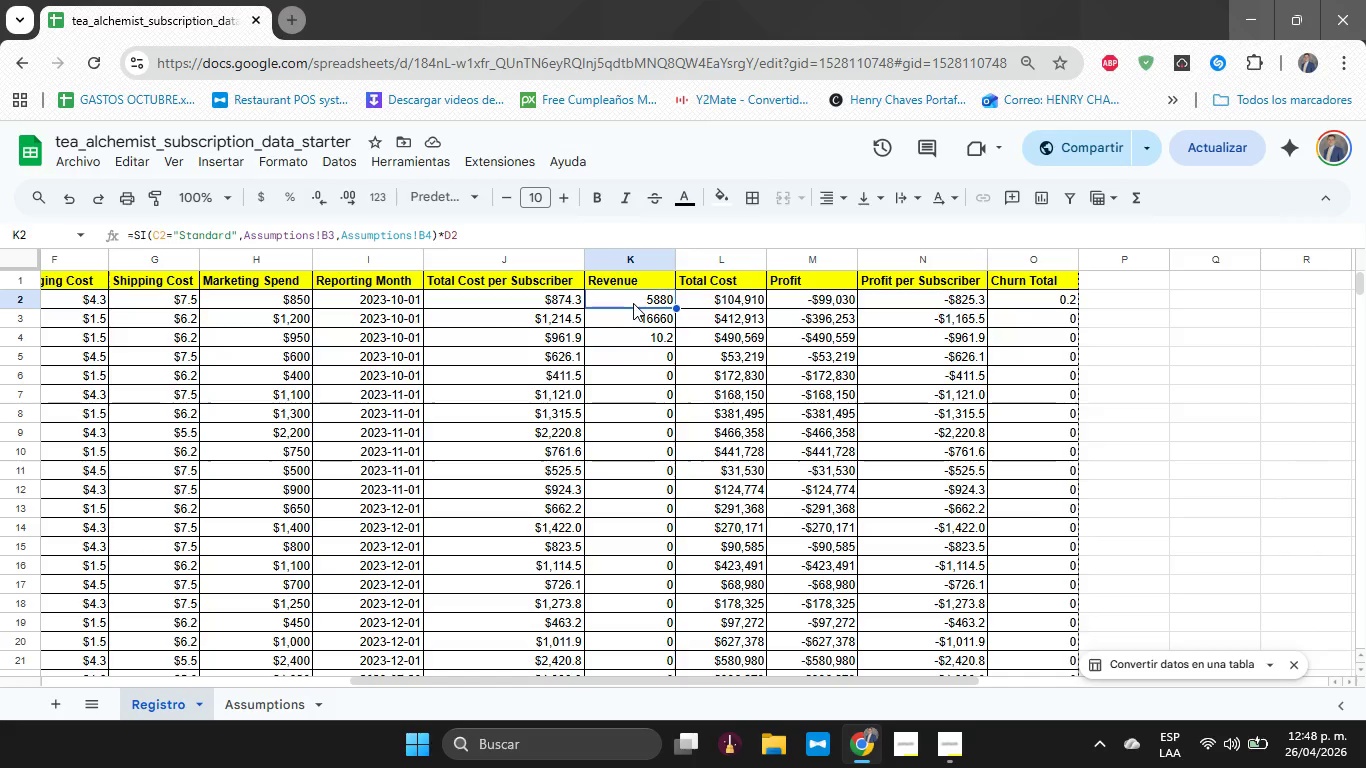 
wait(27.3)
 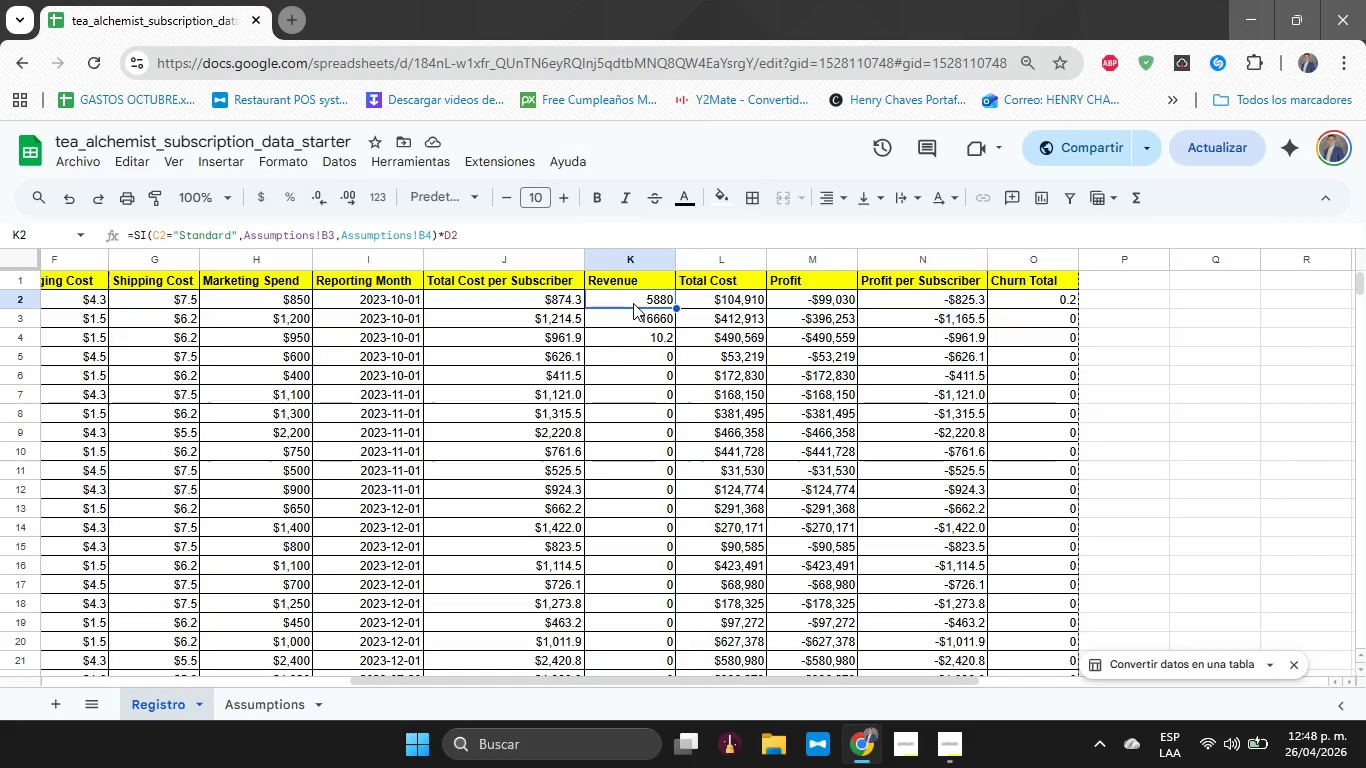 
left_click([1024, 263])
 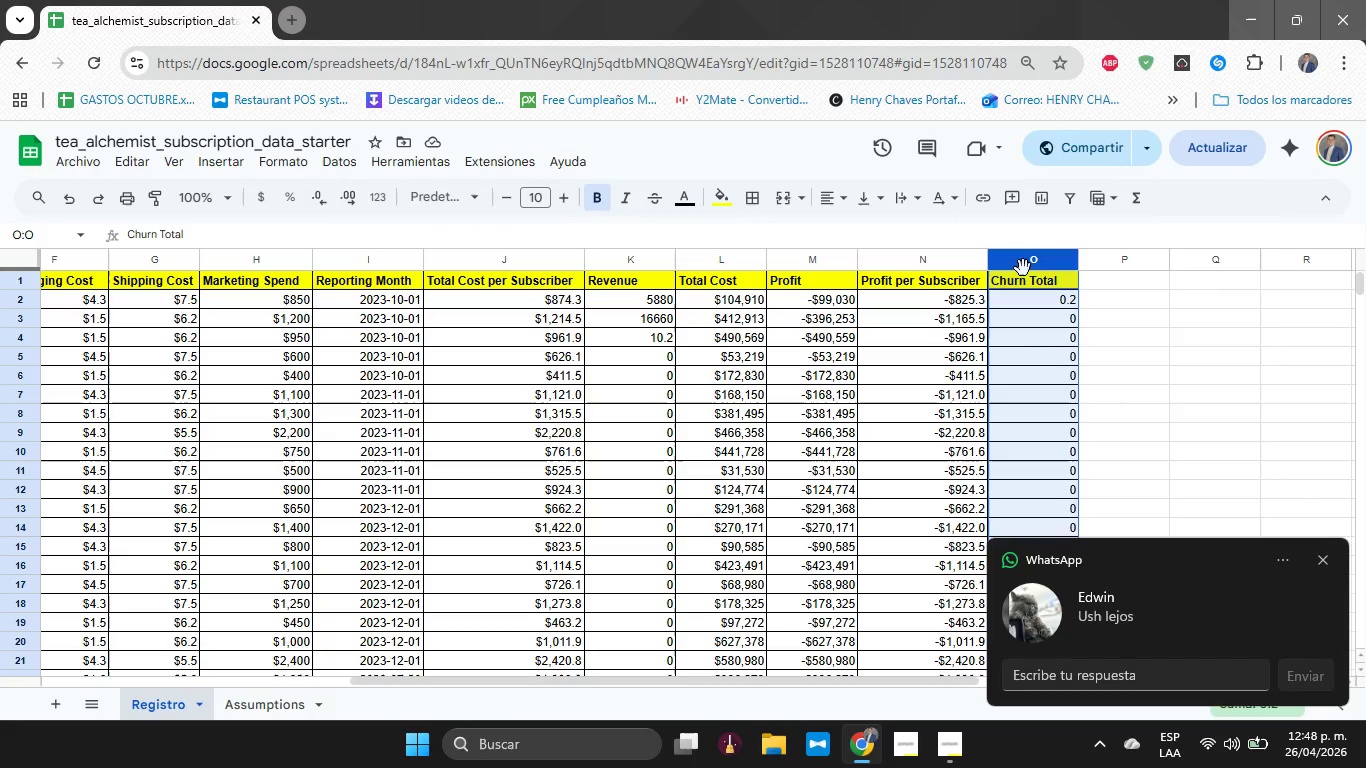 
key(Control+X)
 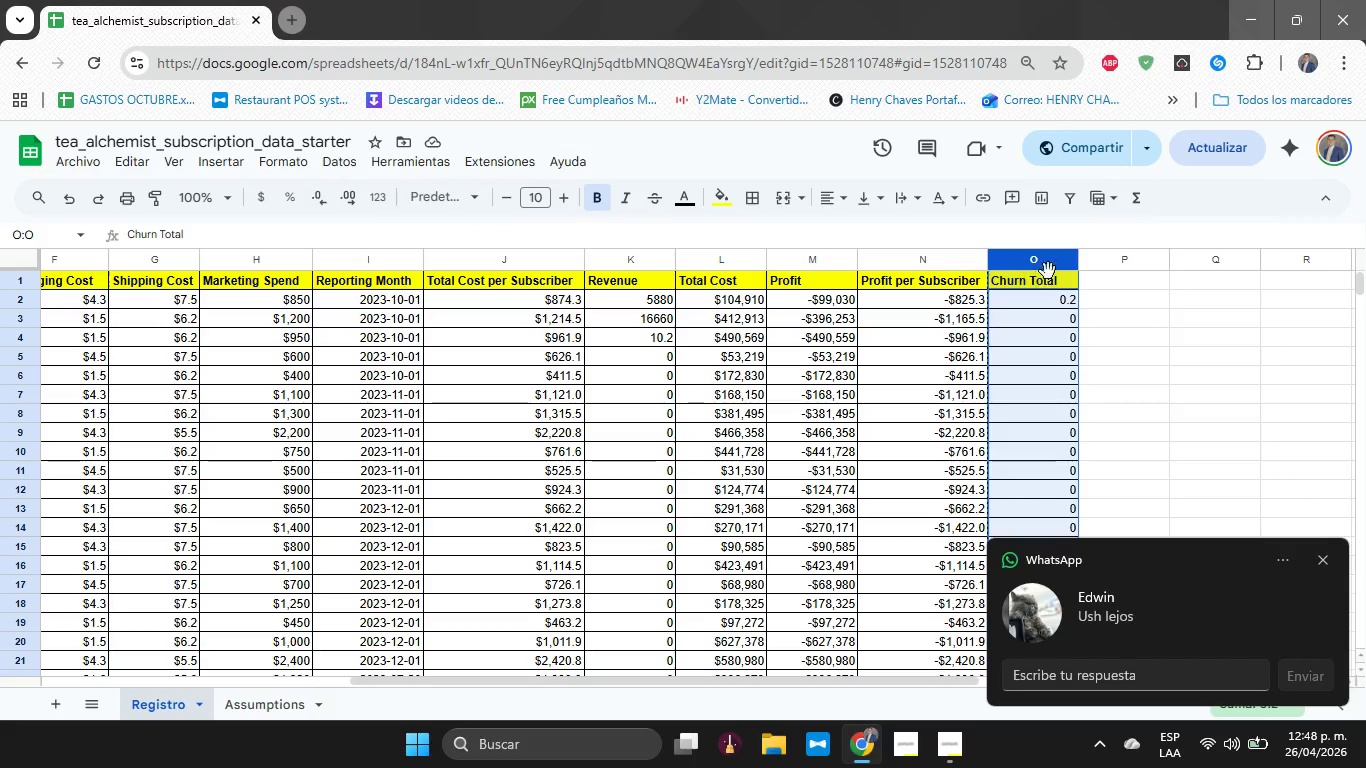 
left_click([1136, 266])
 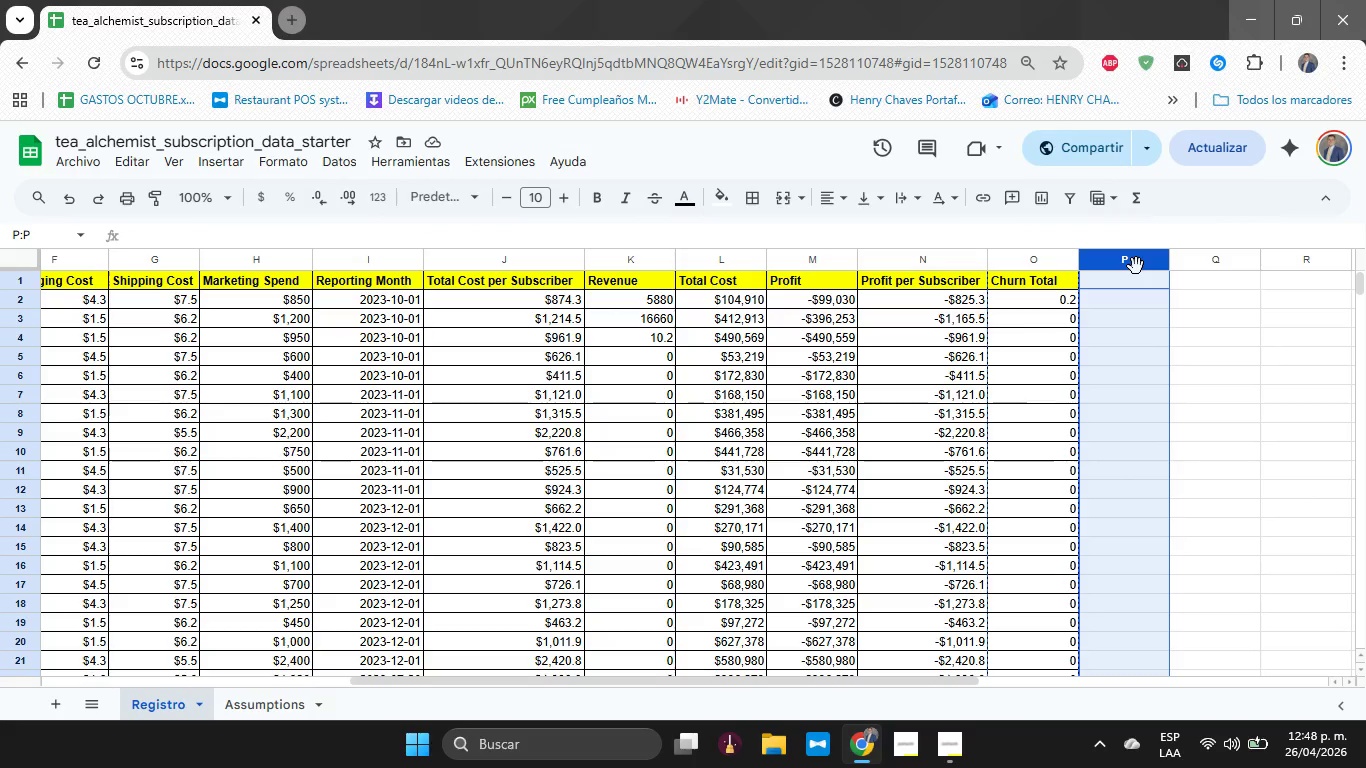 
key(Control+V)
 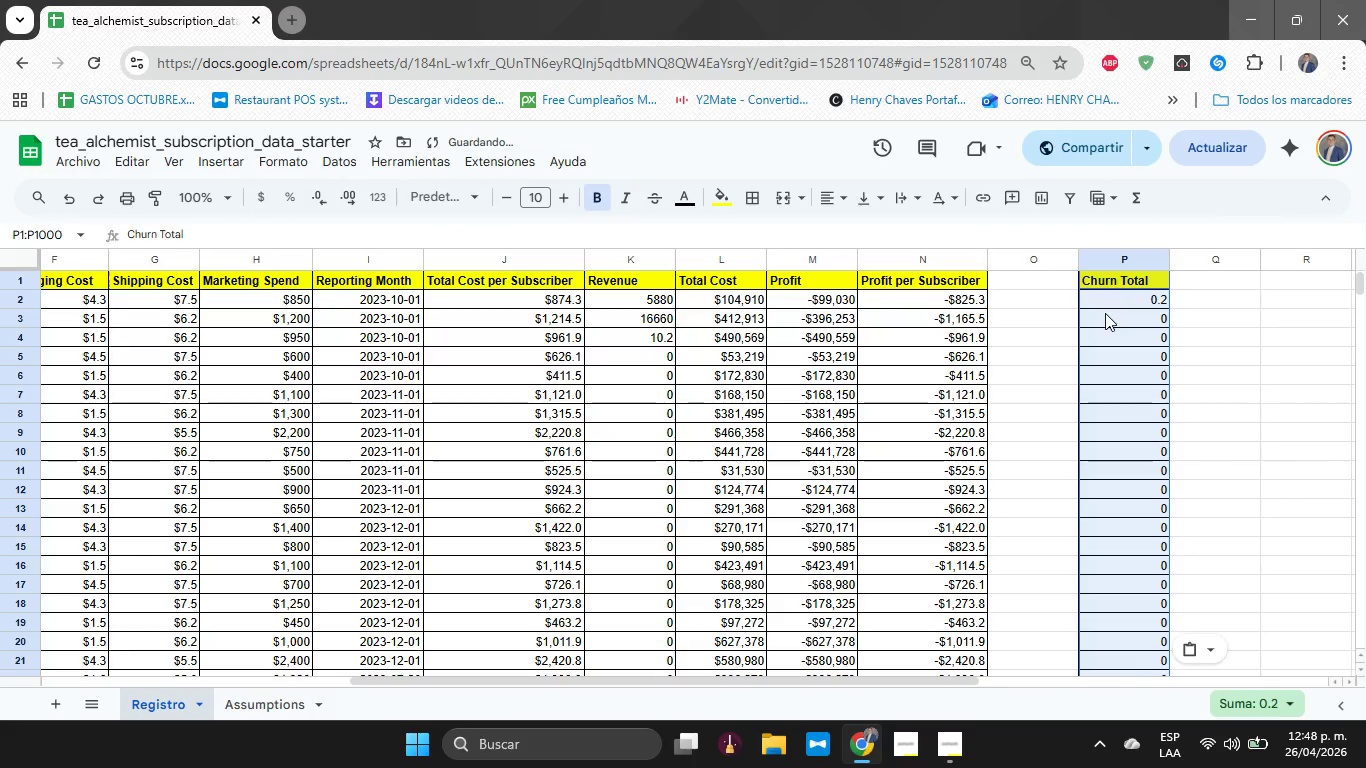 
left_click([1127, 306])
 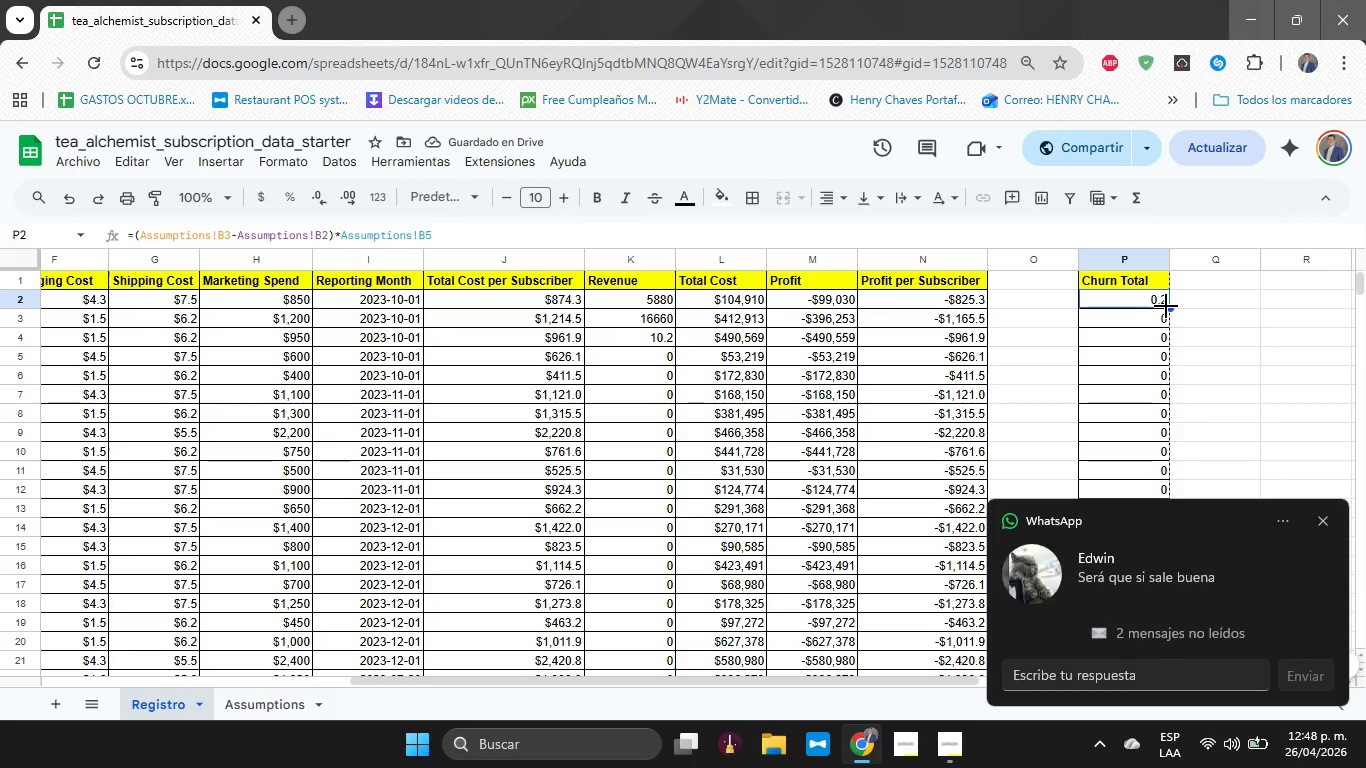 
left_click_drag(start_coordinate=[1169, 309], to_coordinate=[1157, 377])
 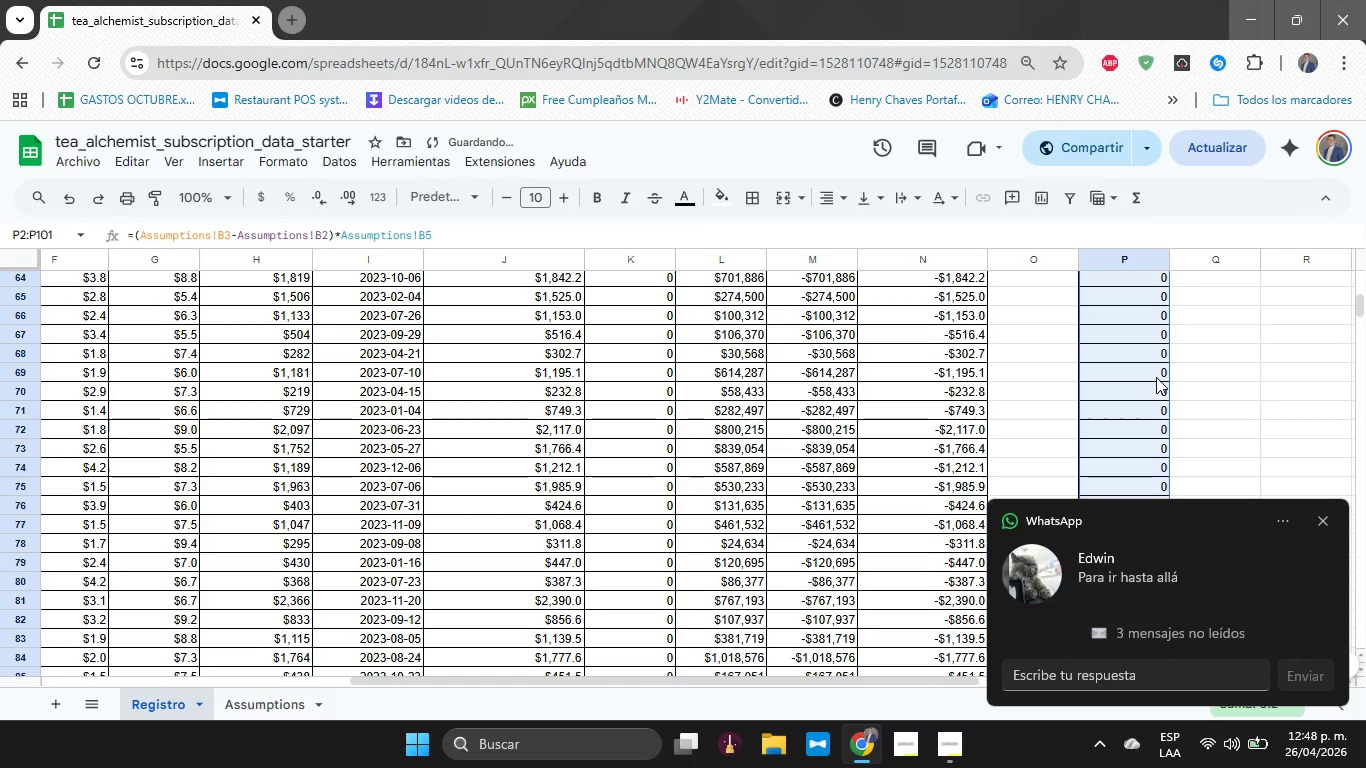 
scroll: coordinate [1169, 353], scroll_direction: down, amount: 19.0
 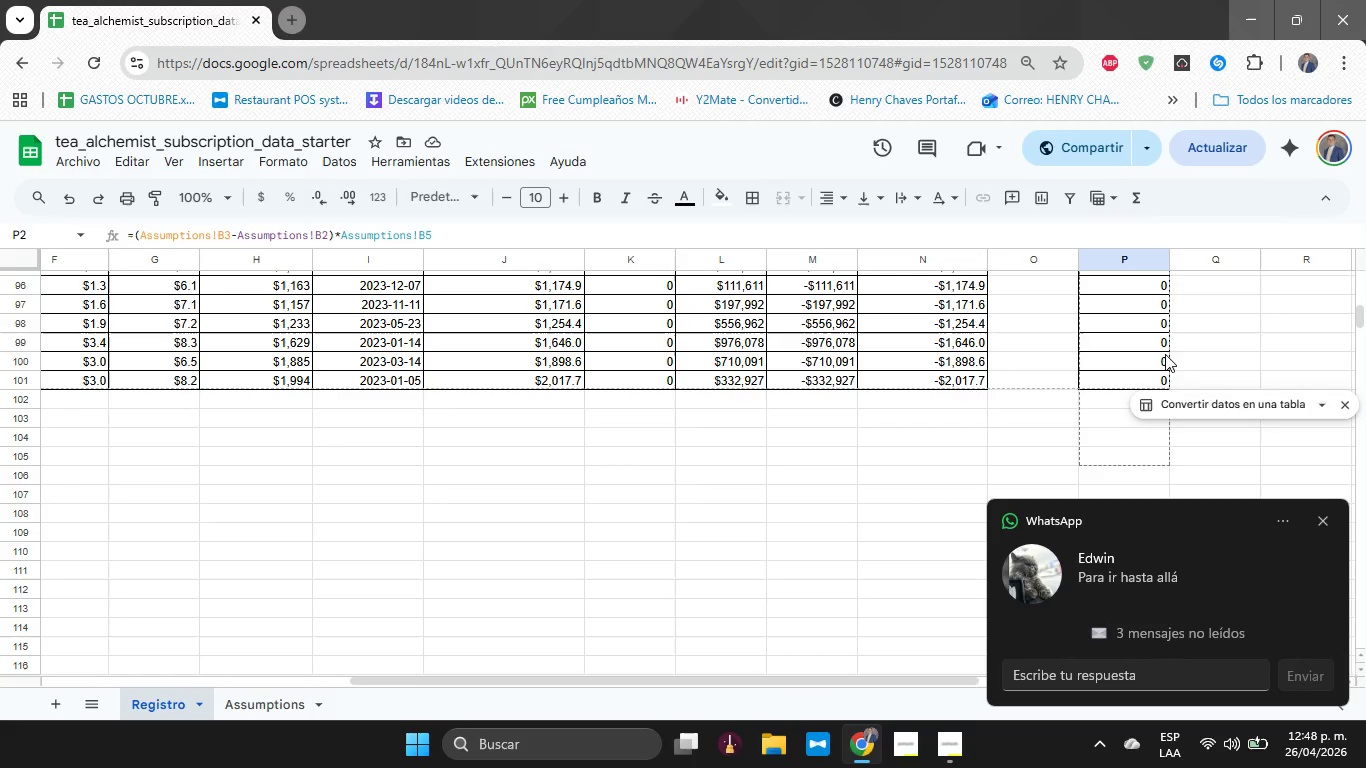 
scroll: coordinate [1150, 383], scroll_direction: up, amount: 24.0
 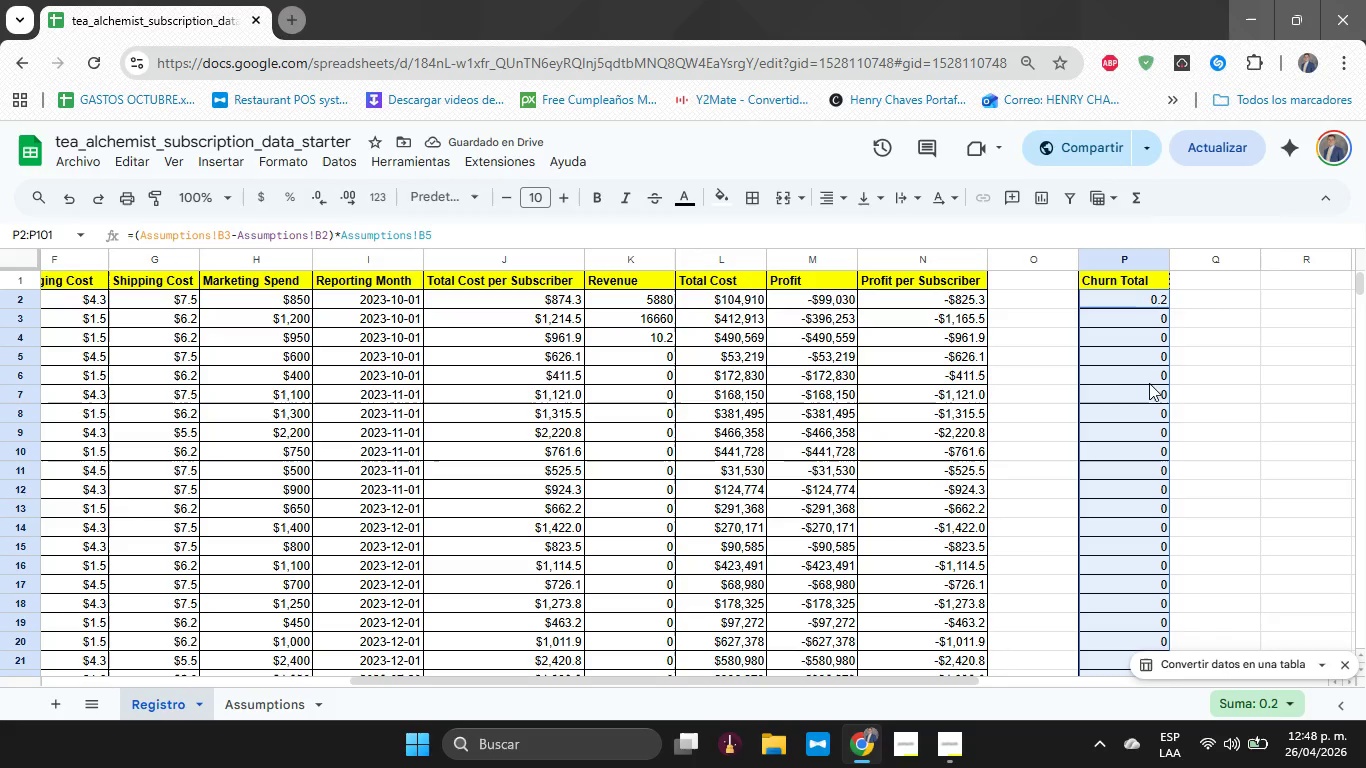 
left_click([1123, 302])
 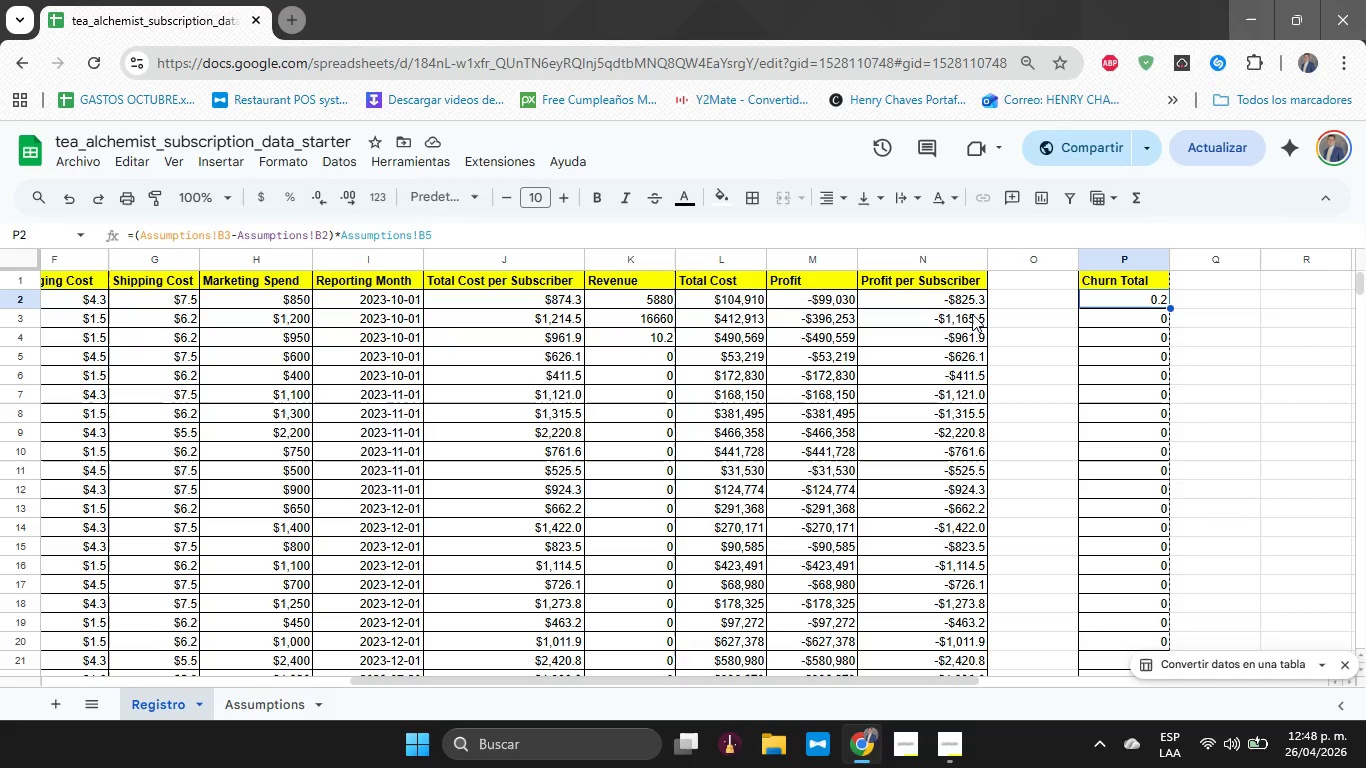 
wait(20.72)
 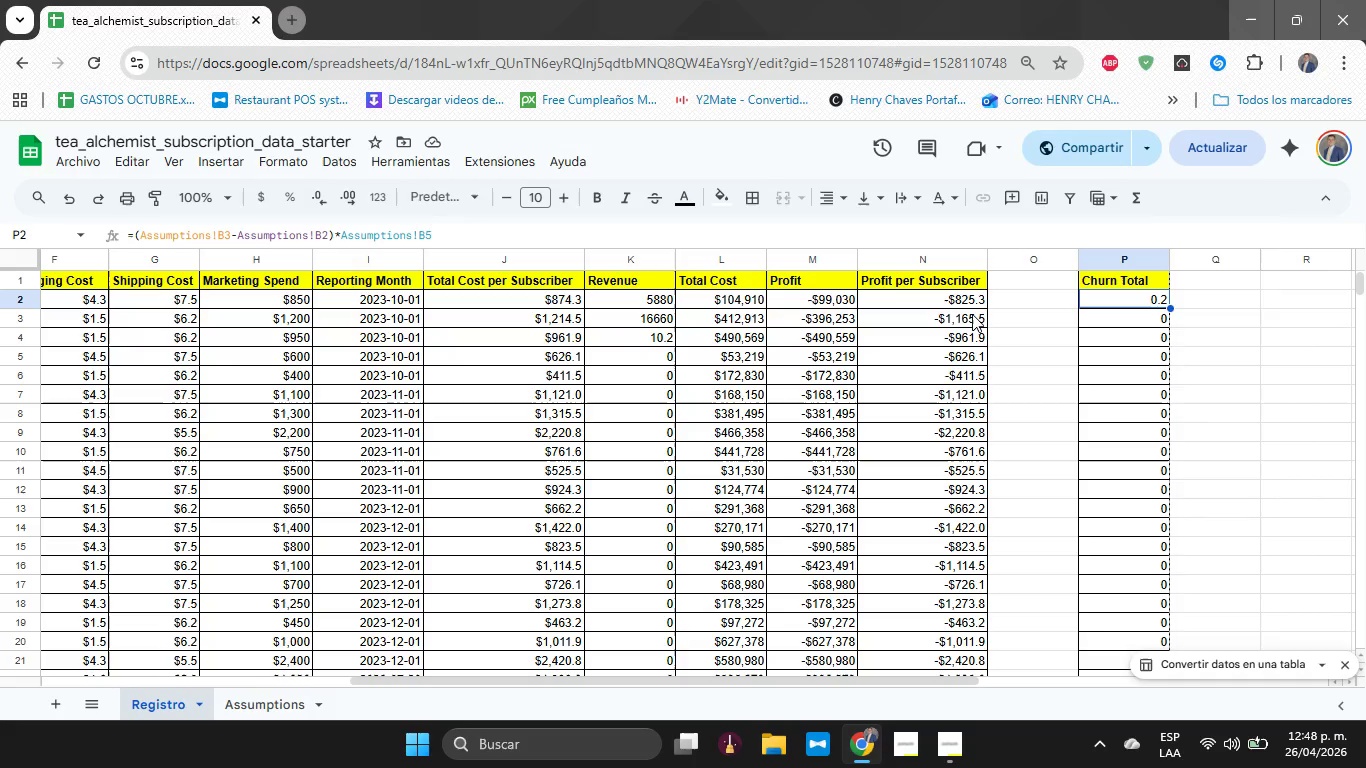 
left_click([625, 299])
 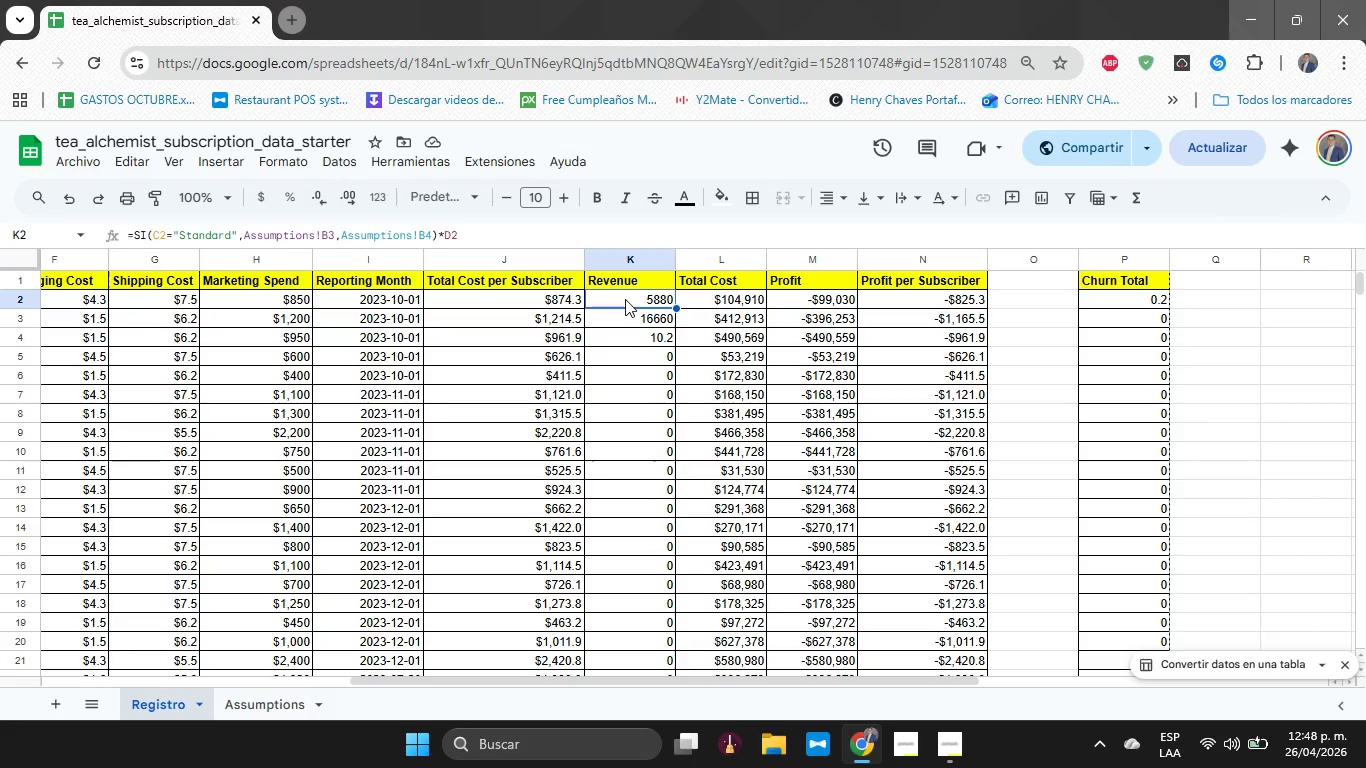 
wait(8.97)
 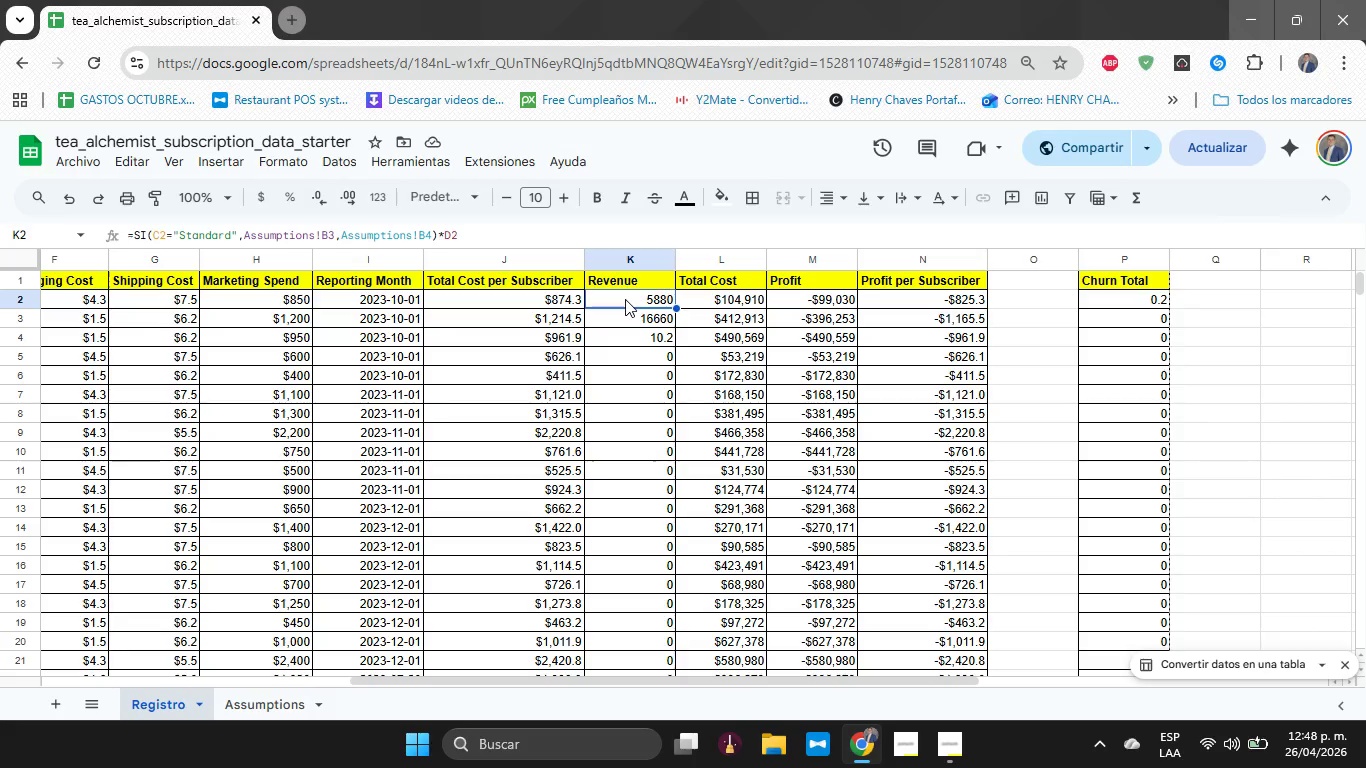 
left_click([445, 236])
 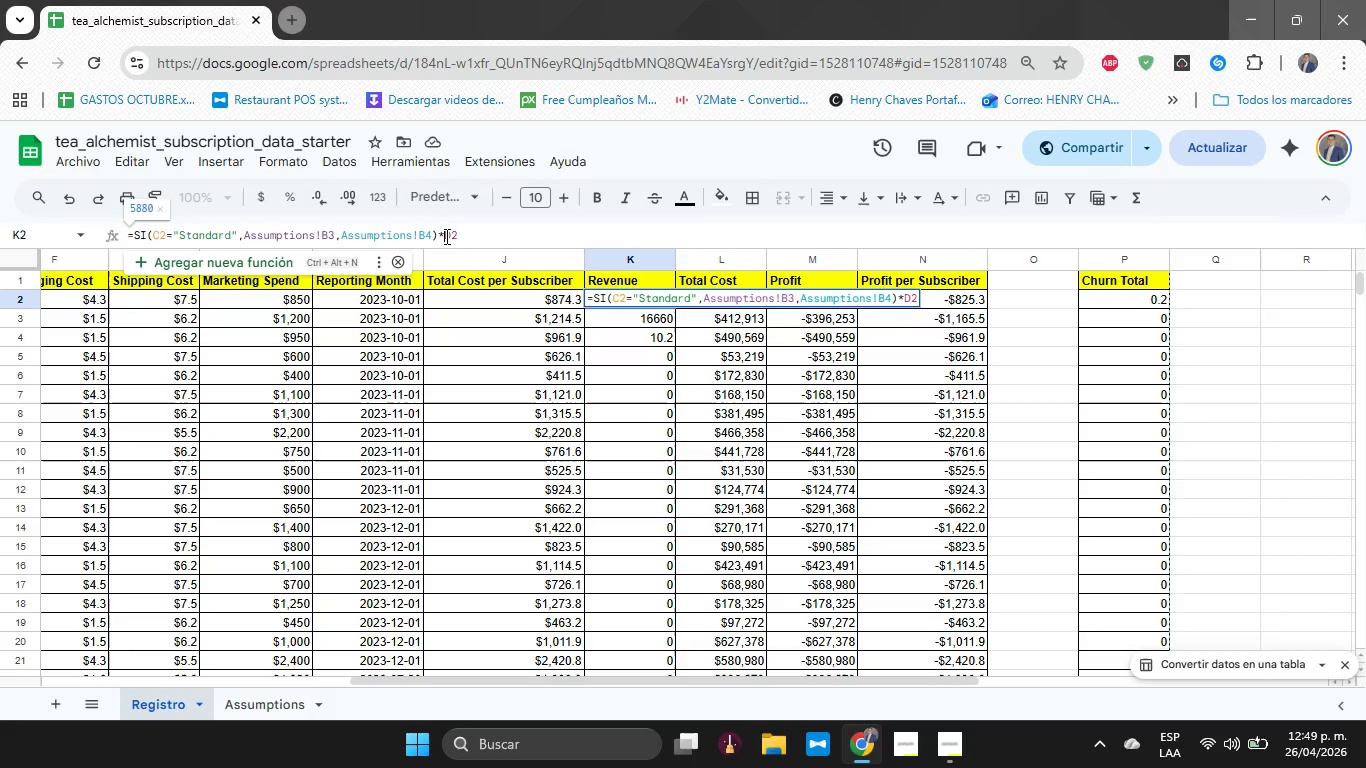 
key(Shift+8)
 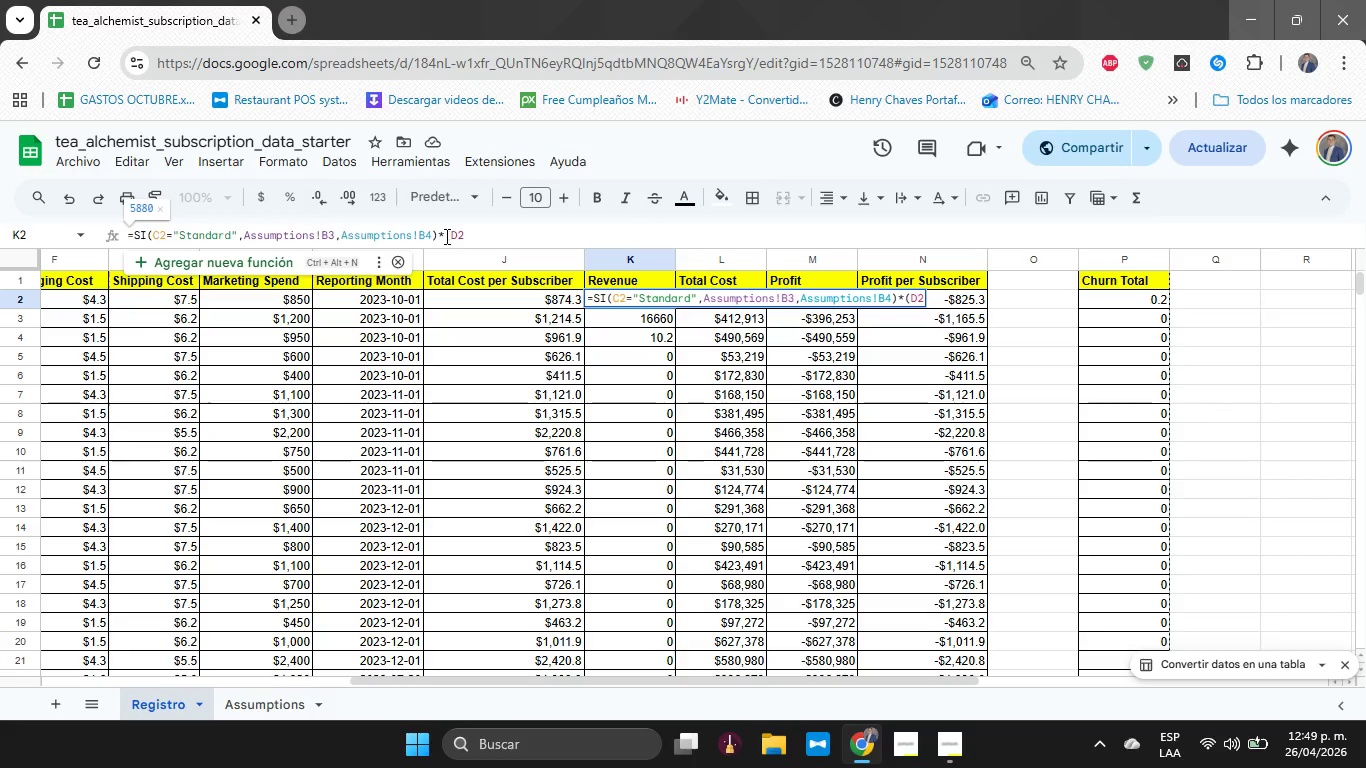 
key(ArrowRight)
 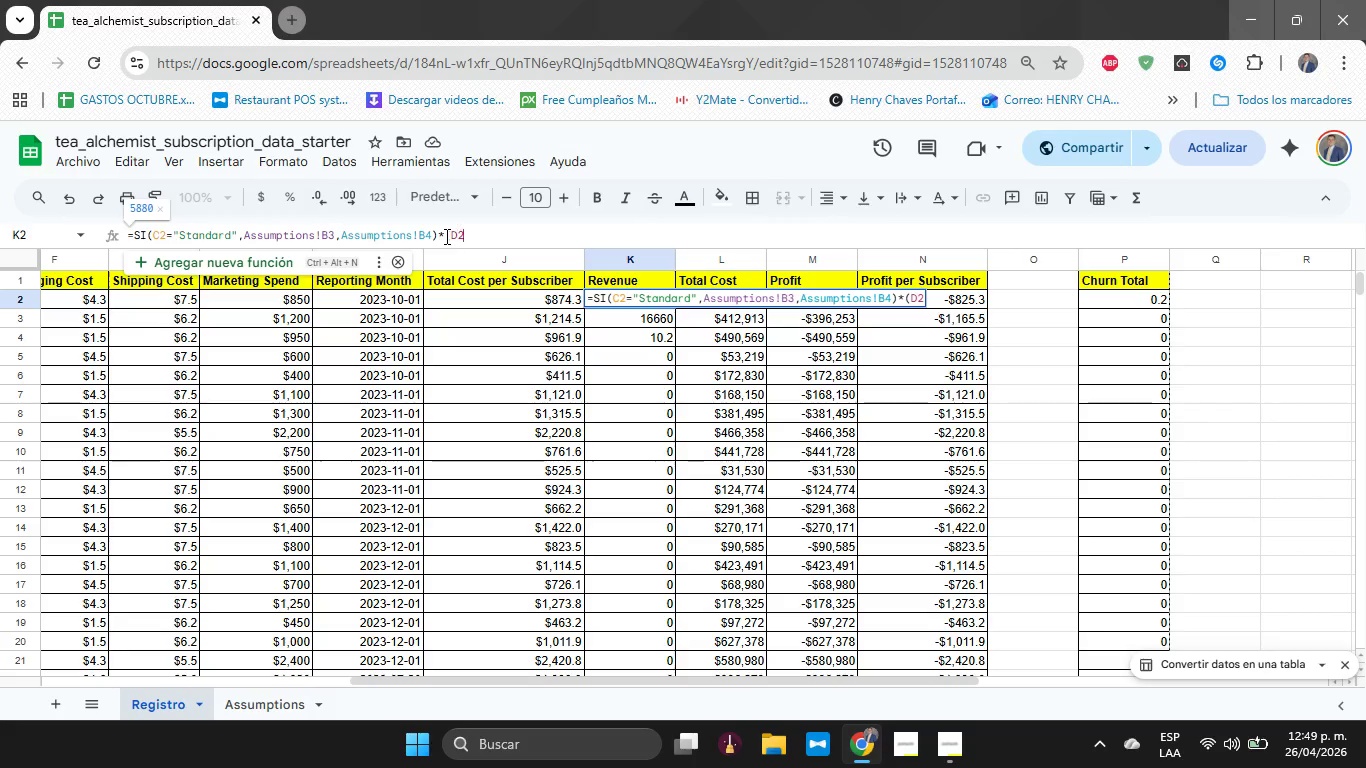 
key(ArrowRight)
 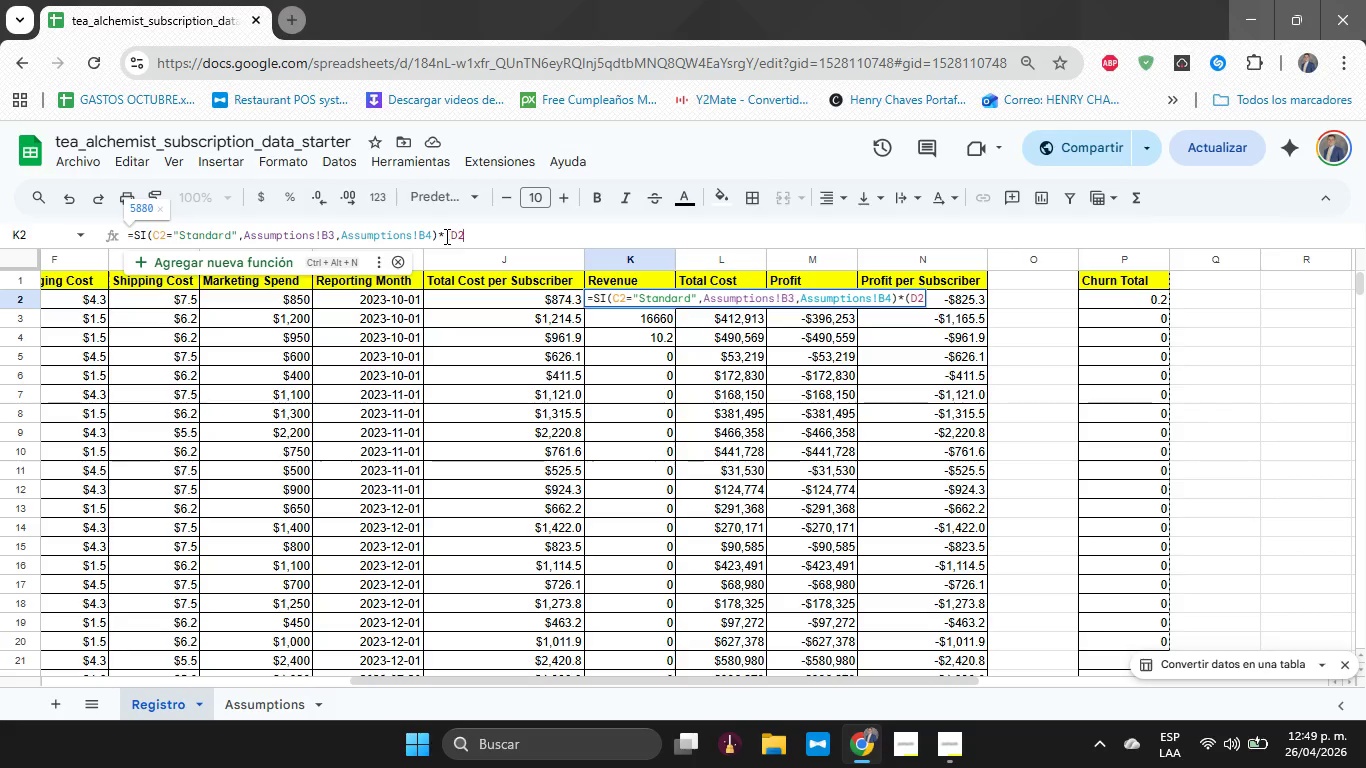 
type(+*1-)
 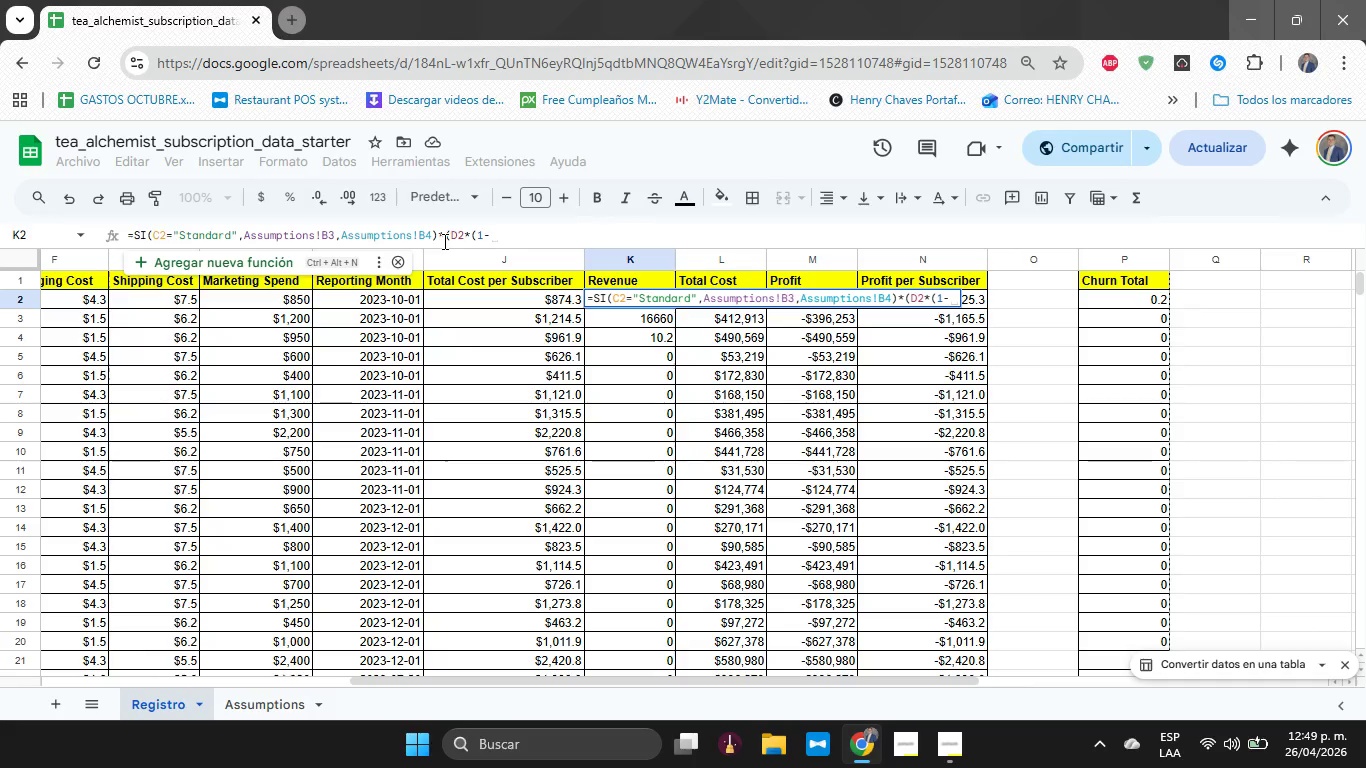 
wait(5.14)
 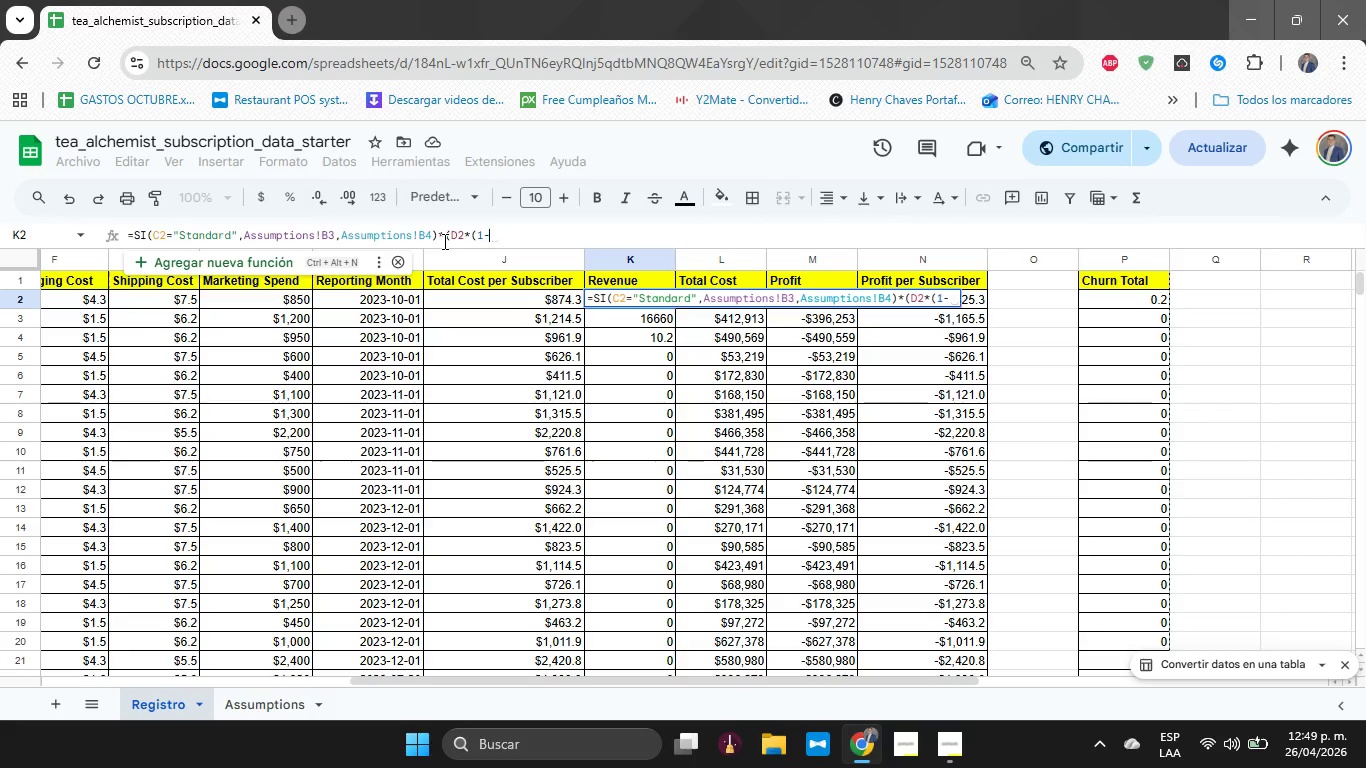 
key(Shift+4)
 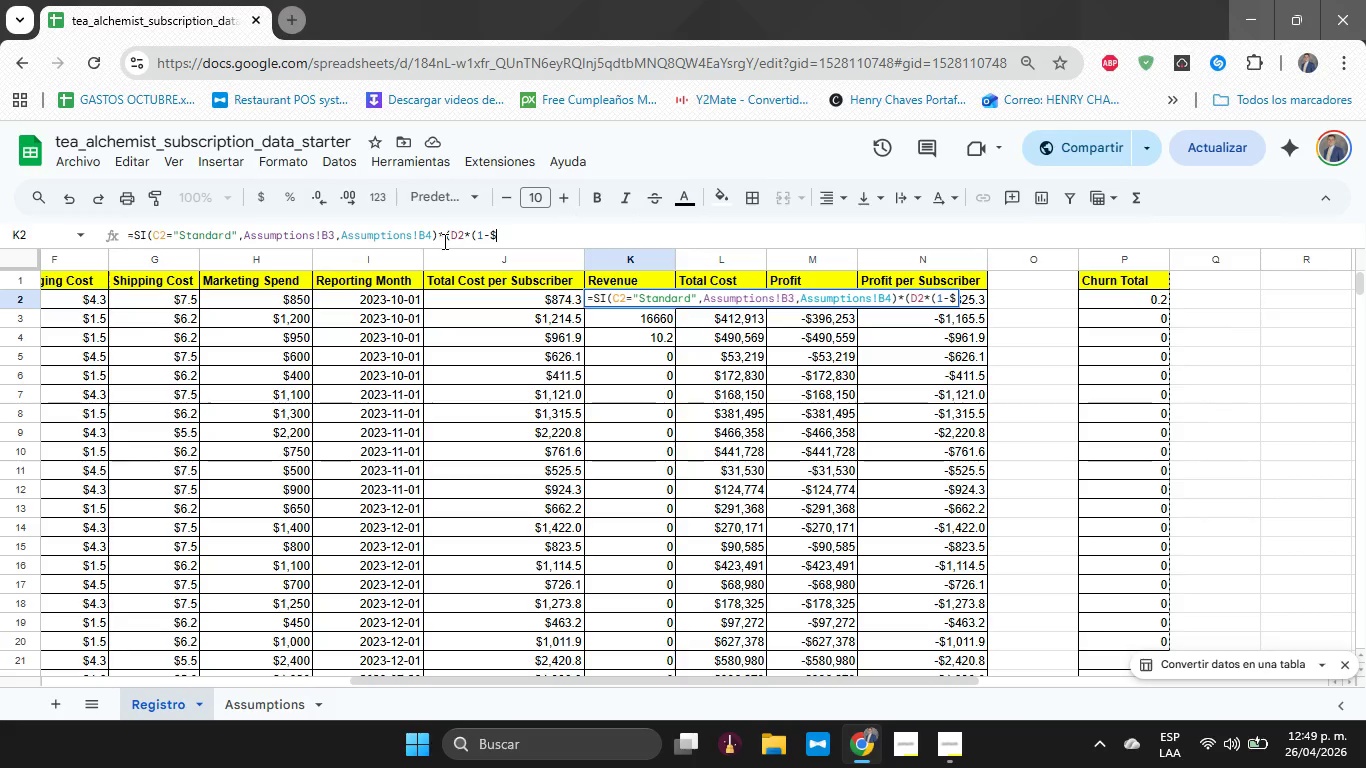 
wait(5.81)
 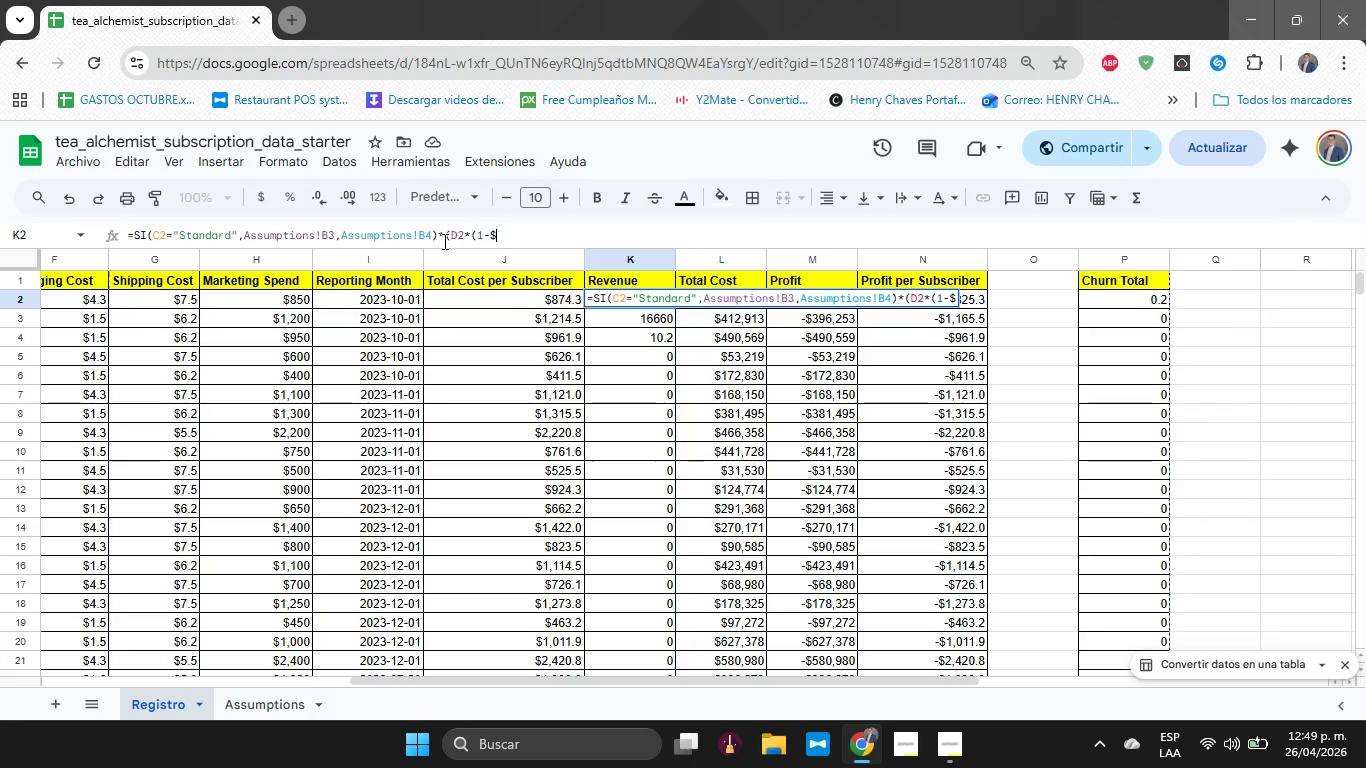 
key(P)
 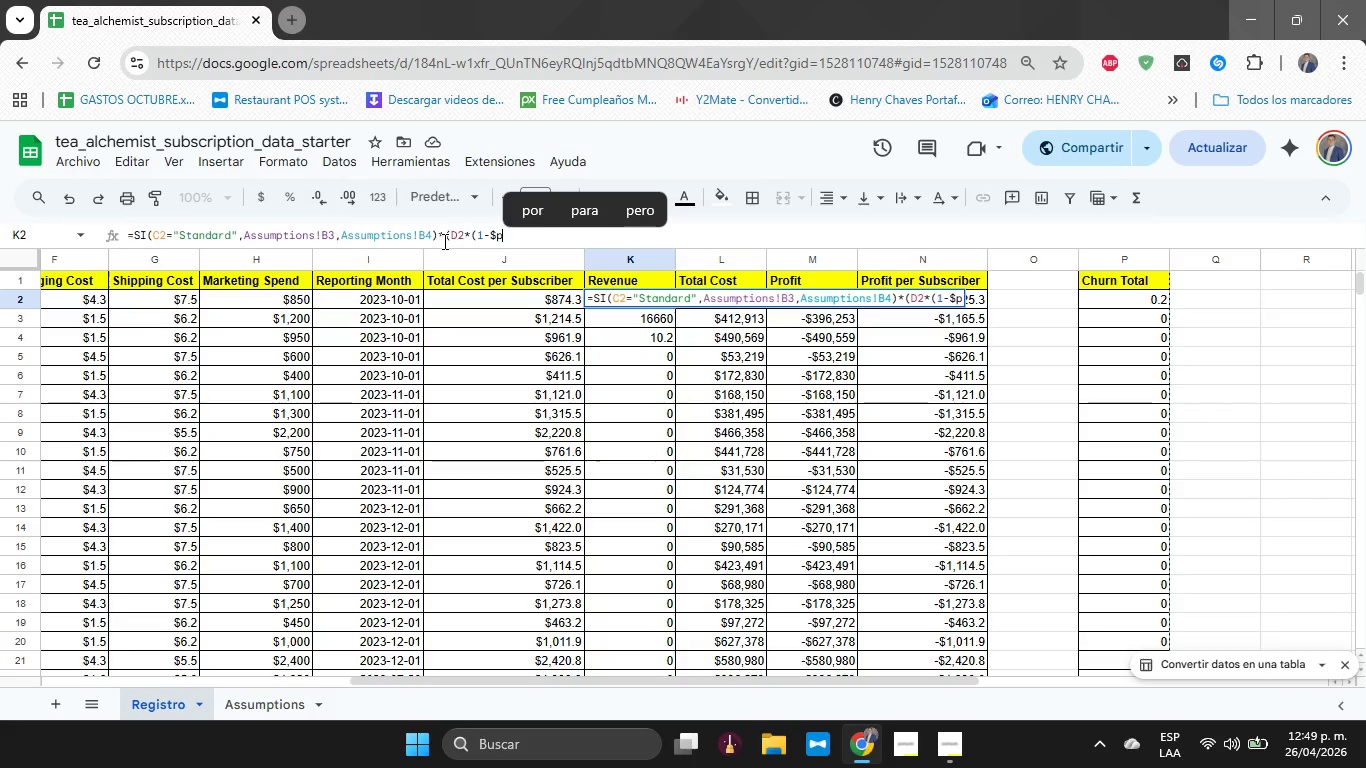 
key(Backspace)
 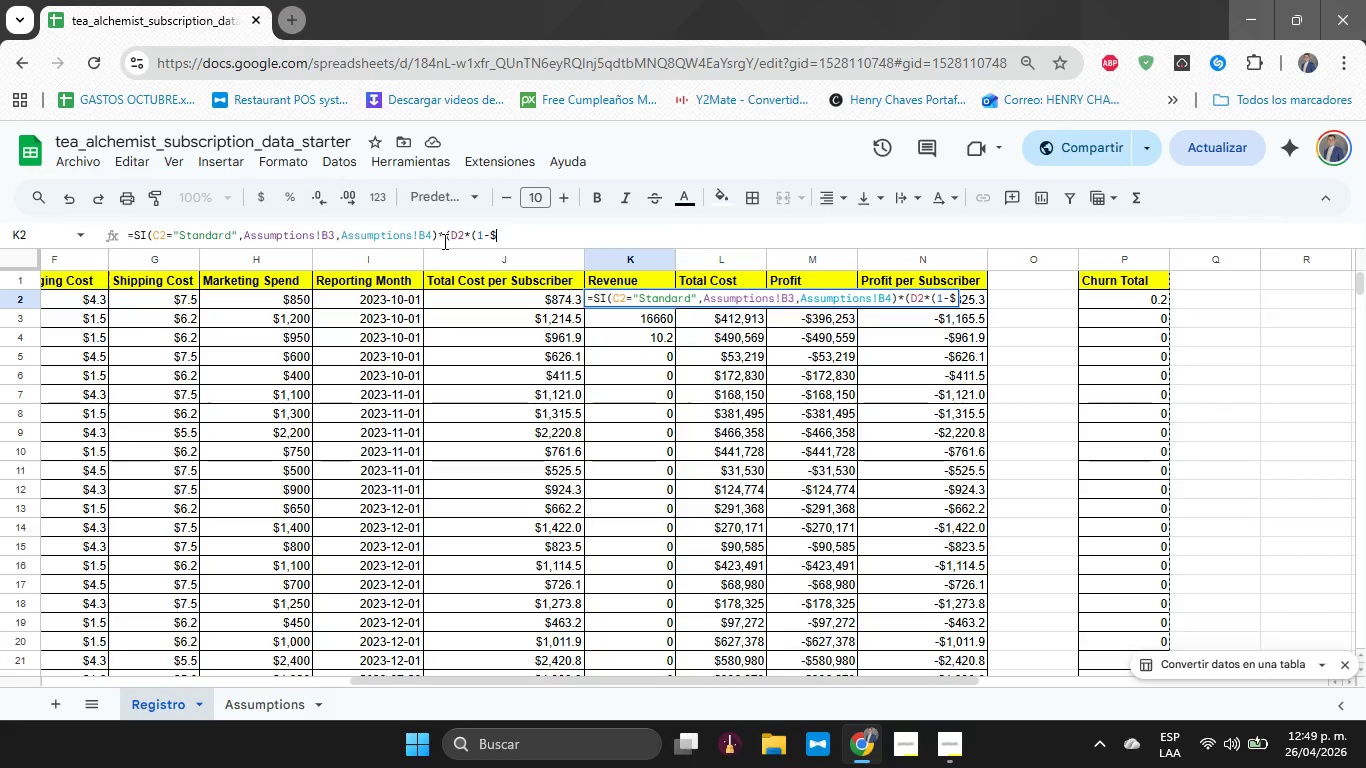 
key(CapsLock)
 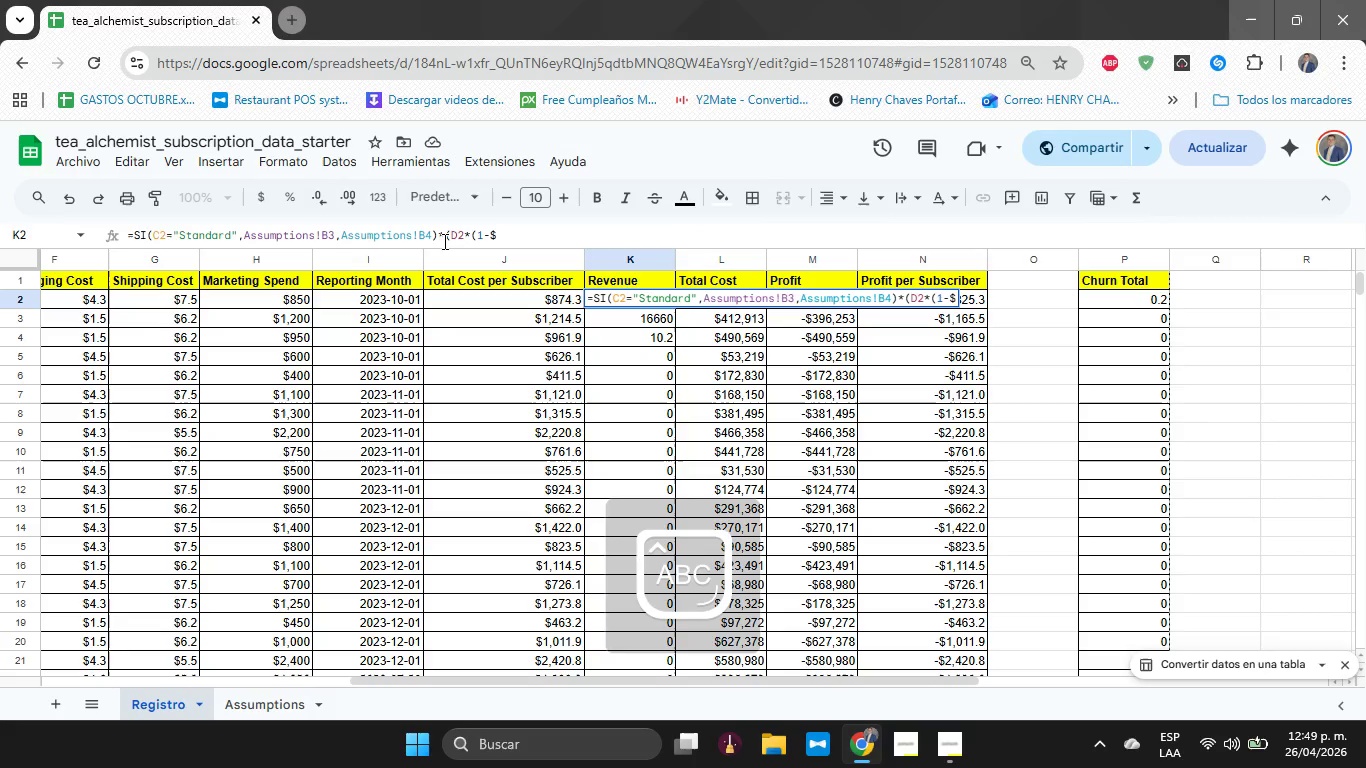 
key(P)
 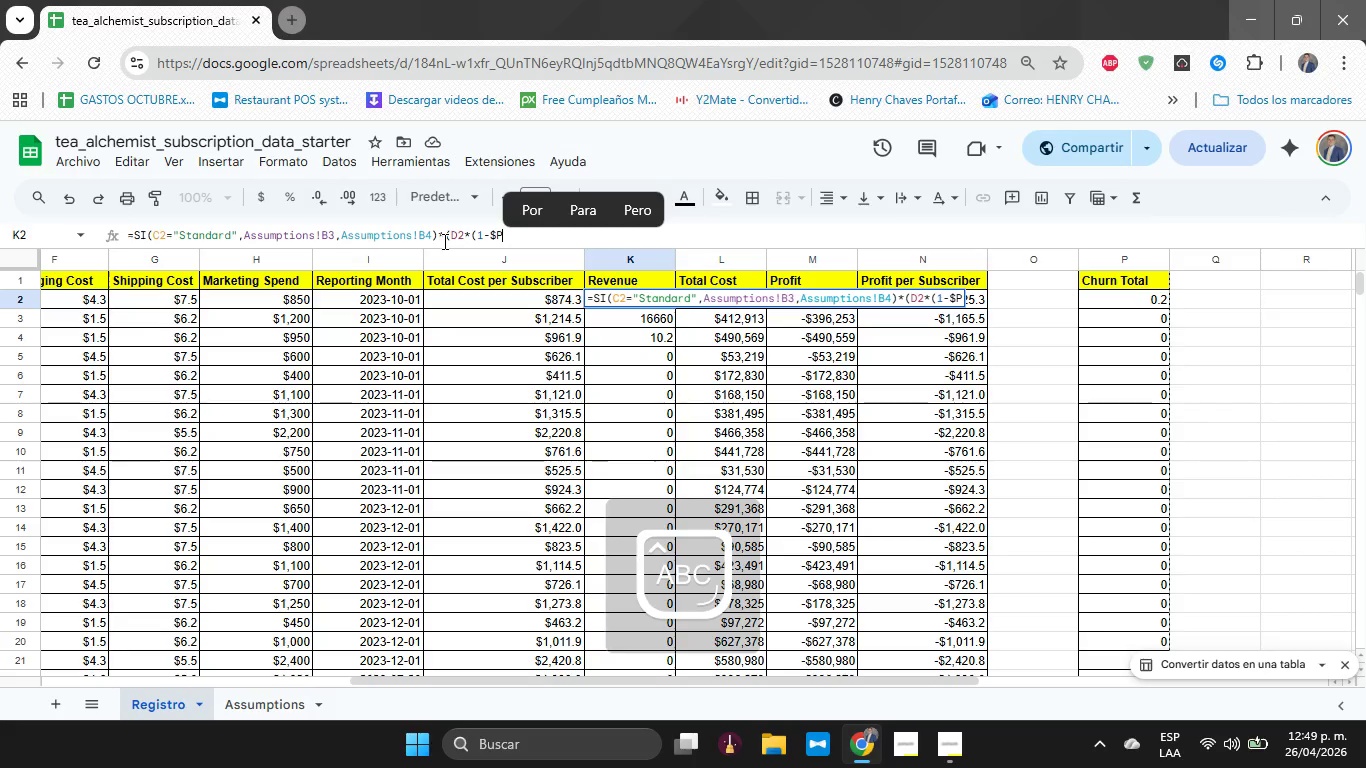 
type($2(()
 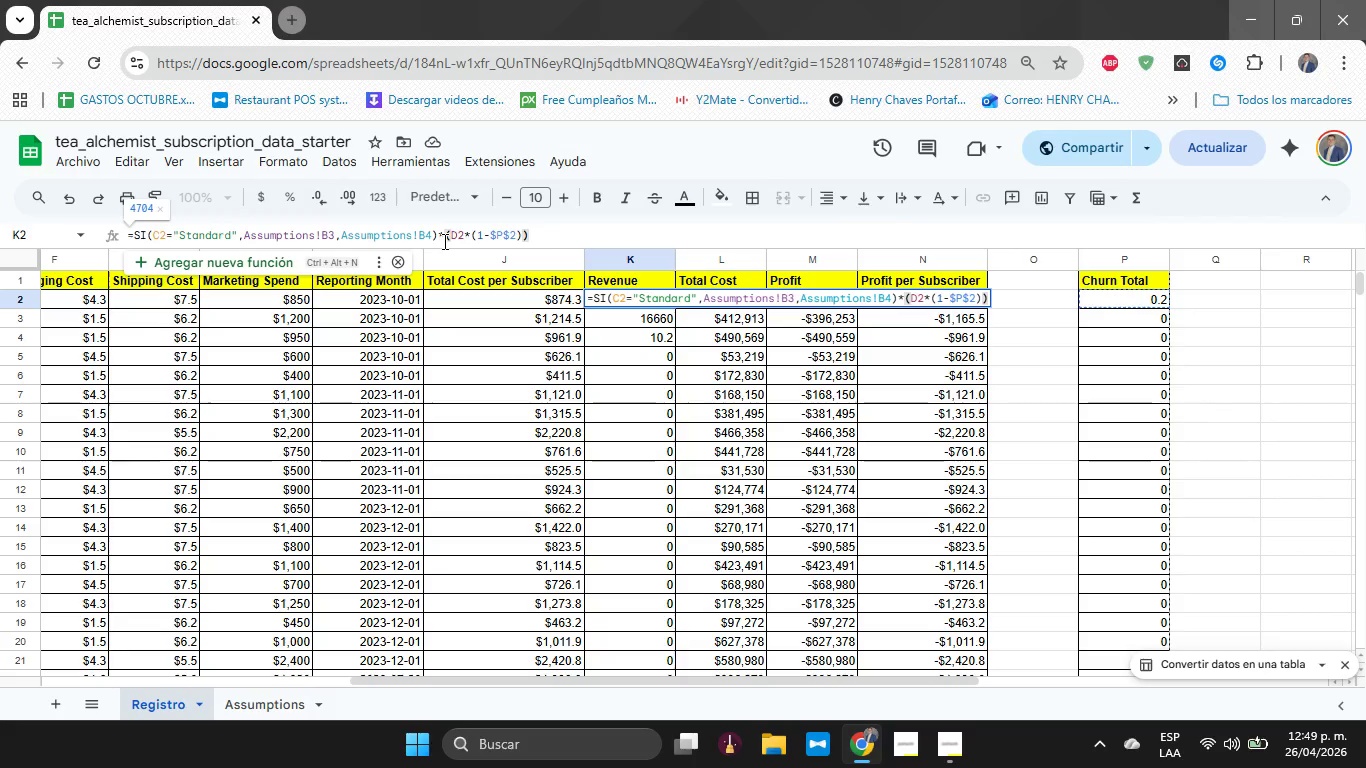 
key(Enter)
 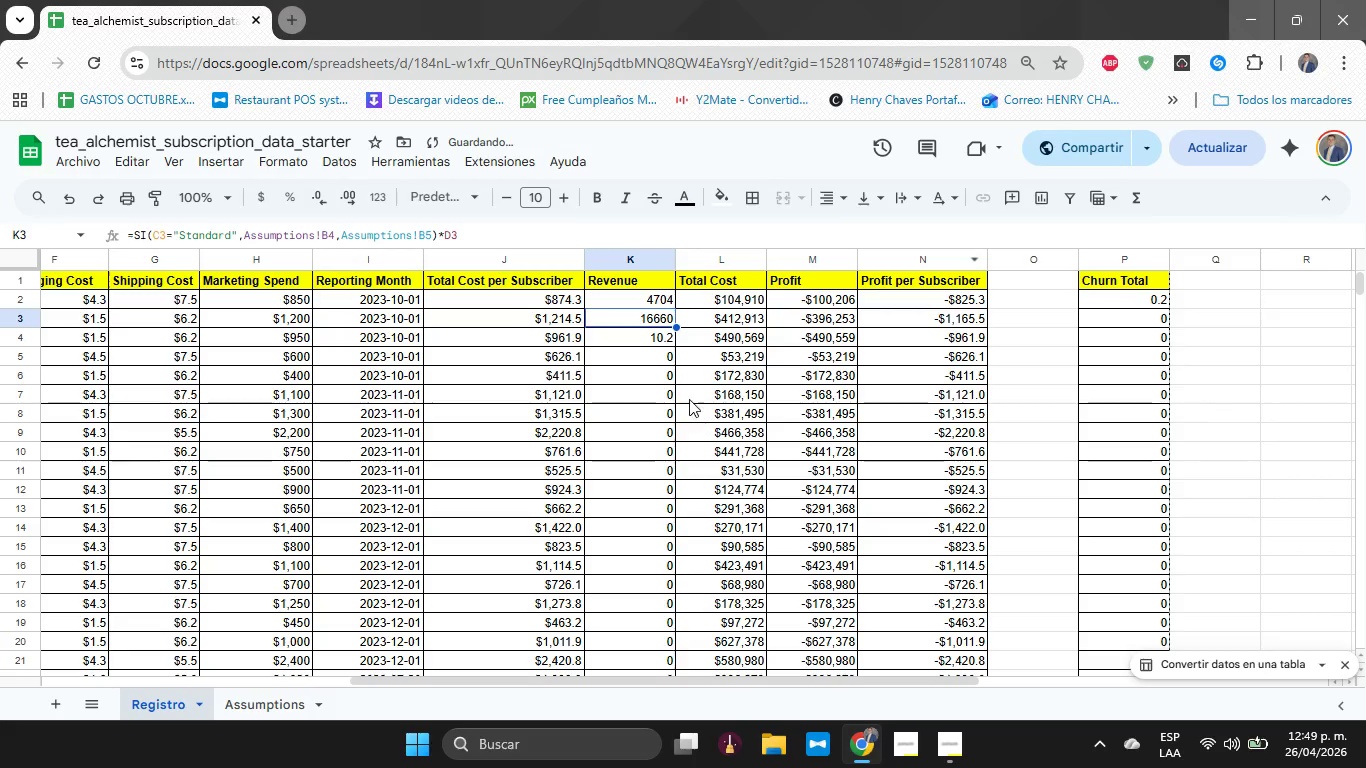 
left_click([624, 304])
 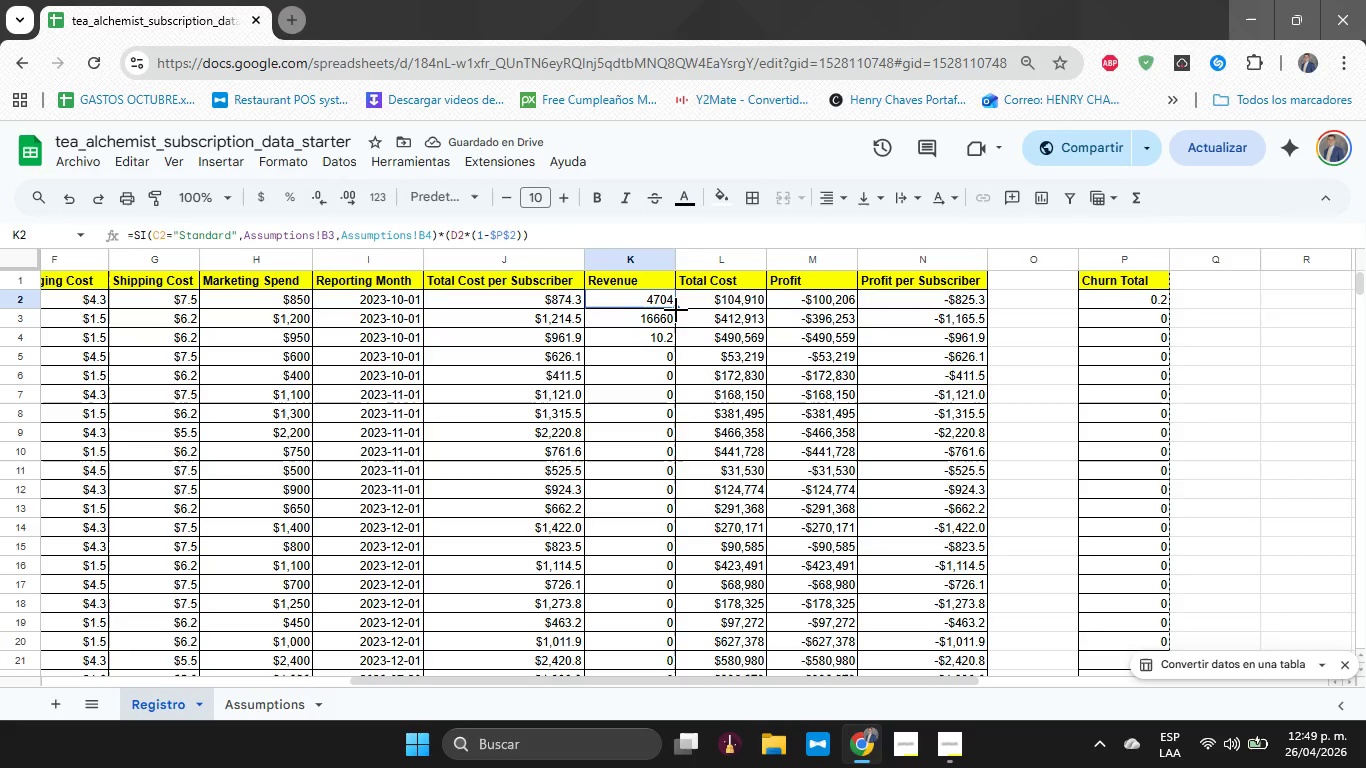 
left_click_drag(start_coordinate=[676, 310], to_coordinate=[651, 480])
 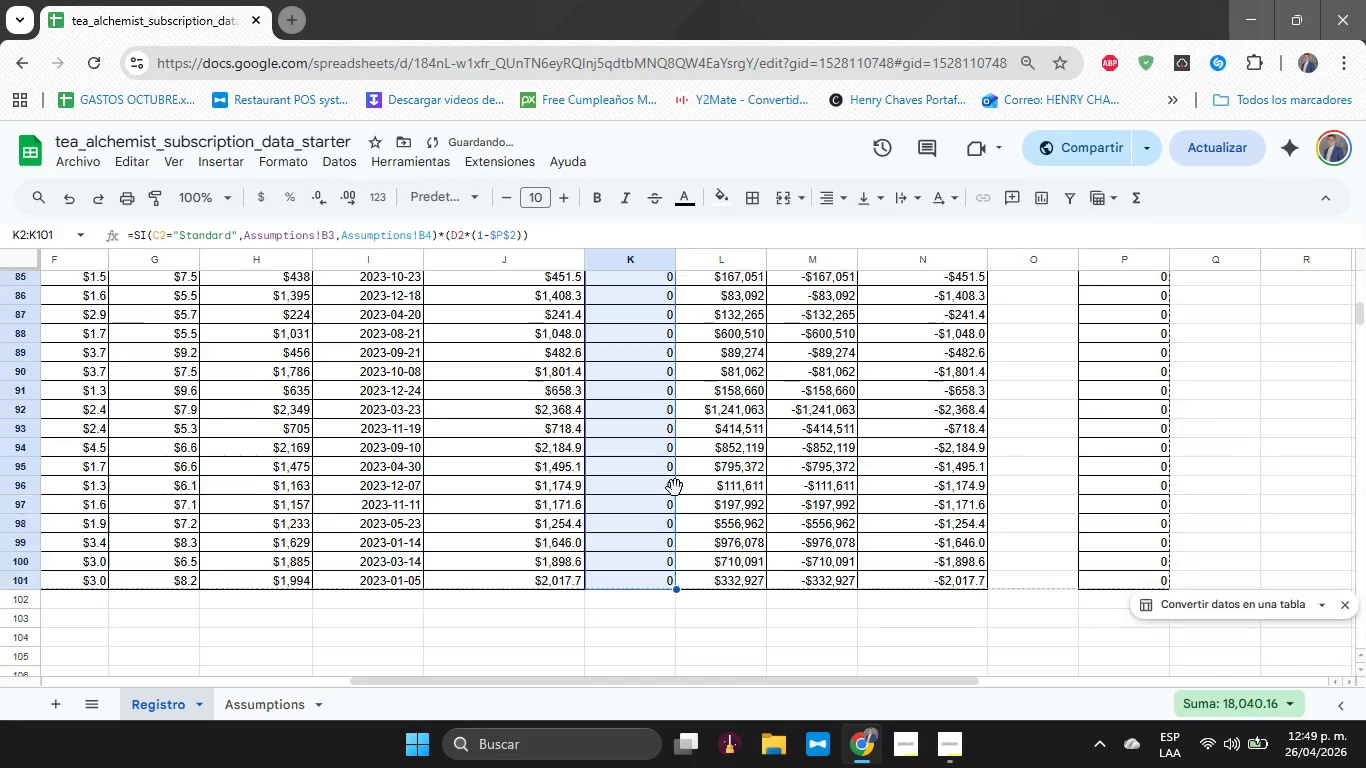 
scroll: coordinate [659, 426], scroll_direction: down, amount: 17.0
 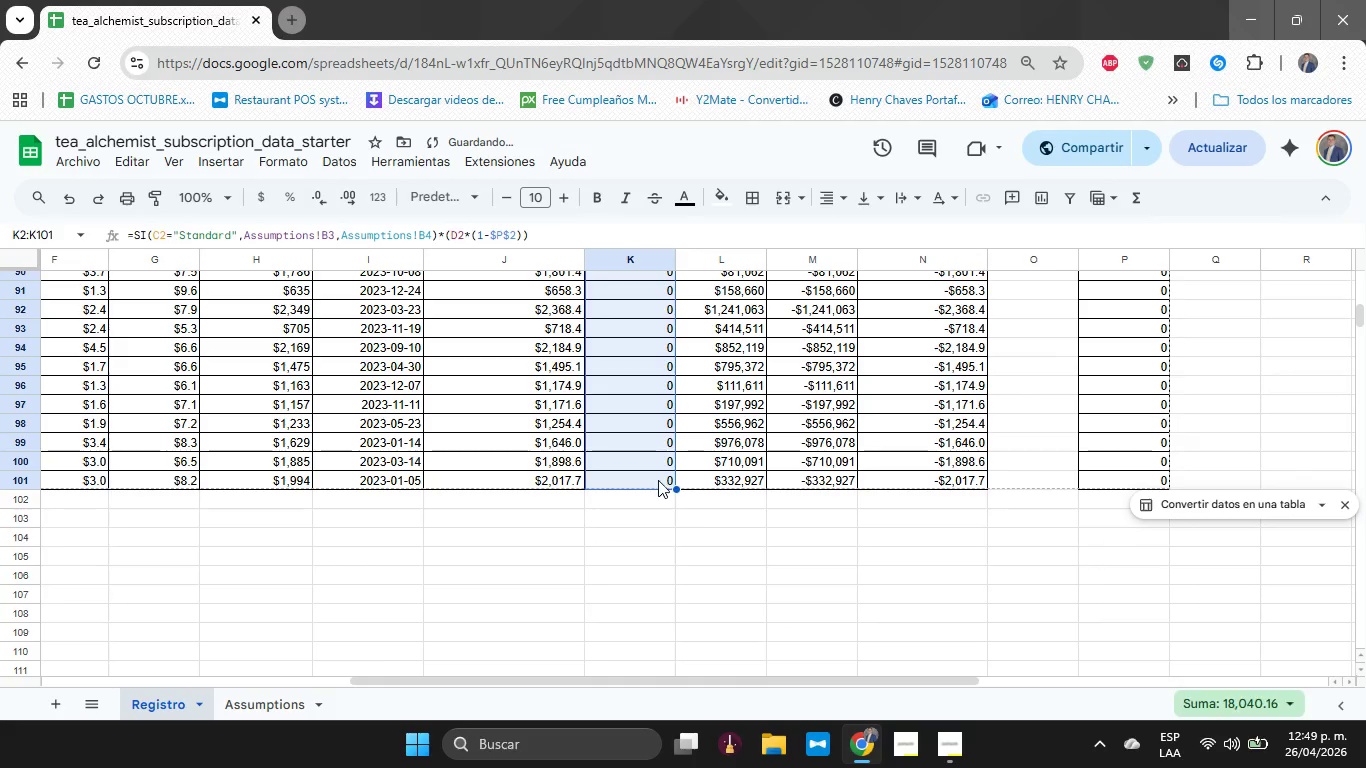 
scroll: coordinate [668, 487], scroll_direction: up, amount: 18.0
 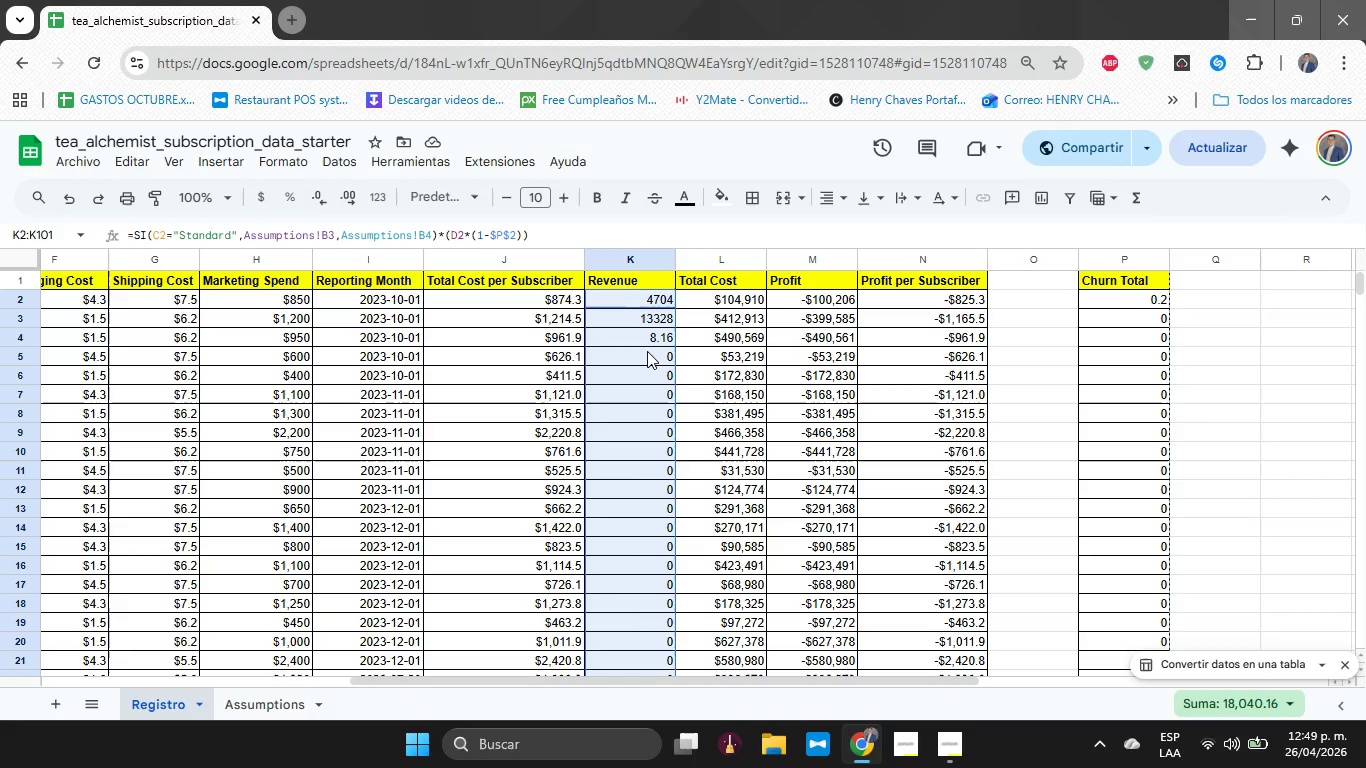 
wait(13.41)
 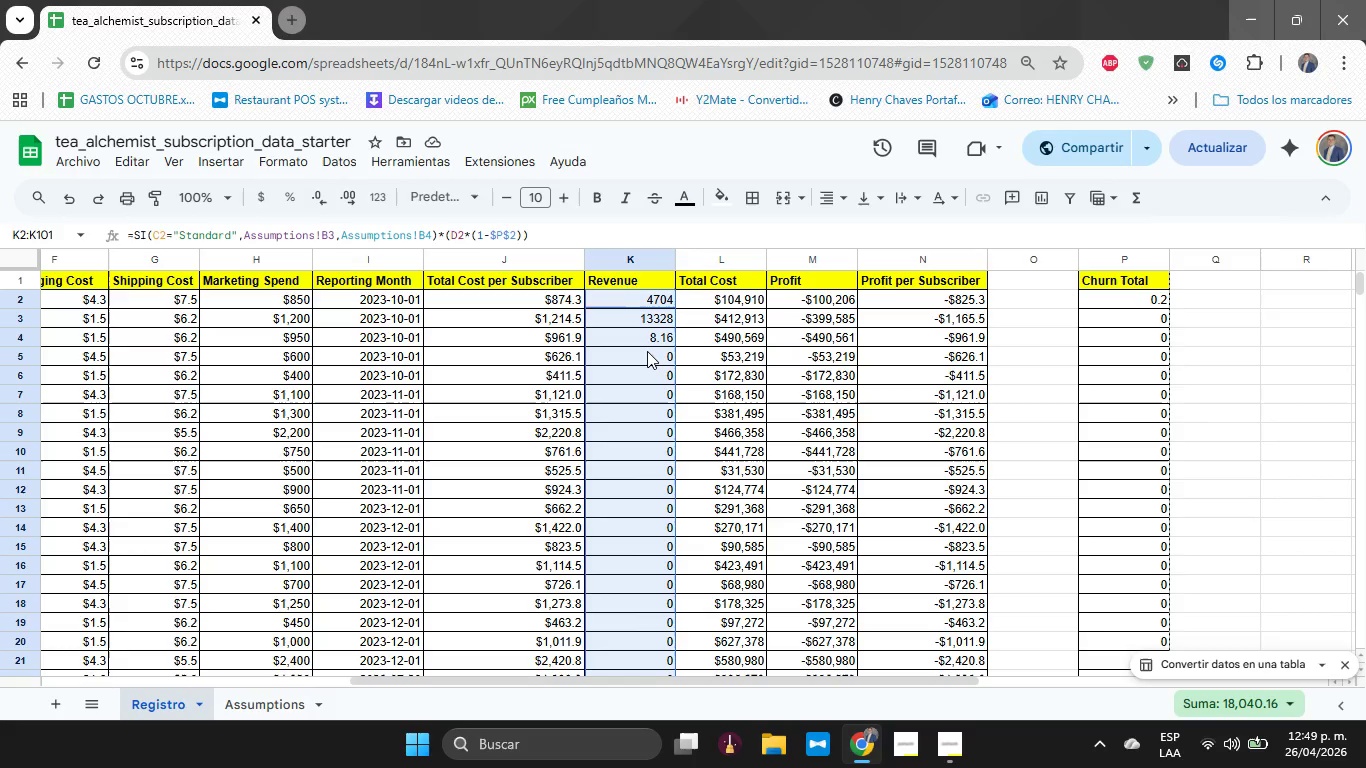 
left_click([260, 198])
 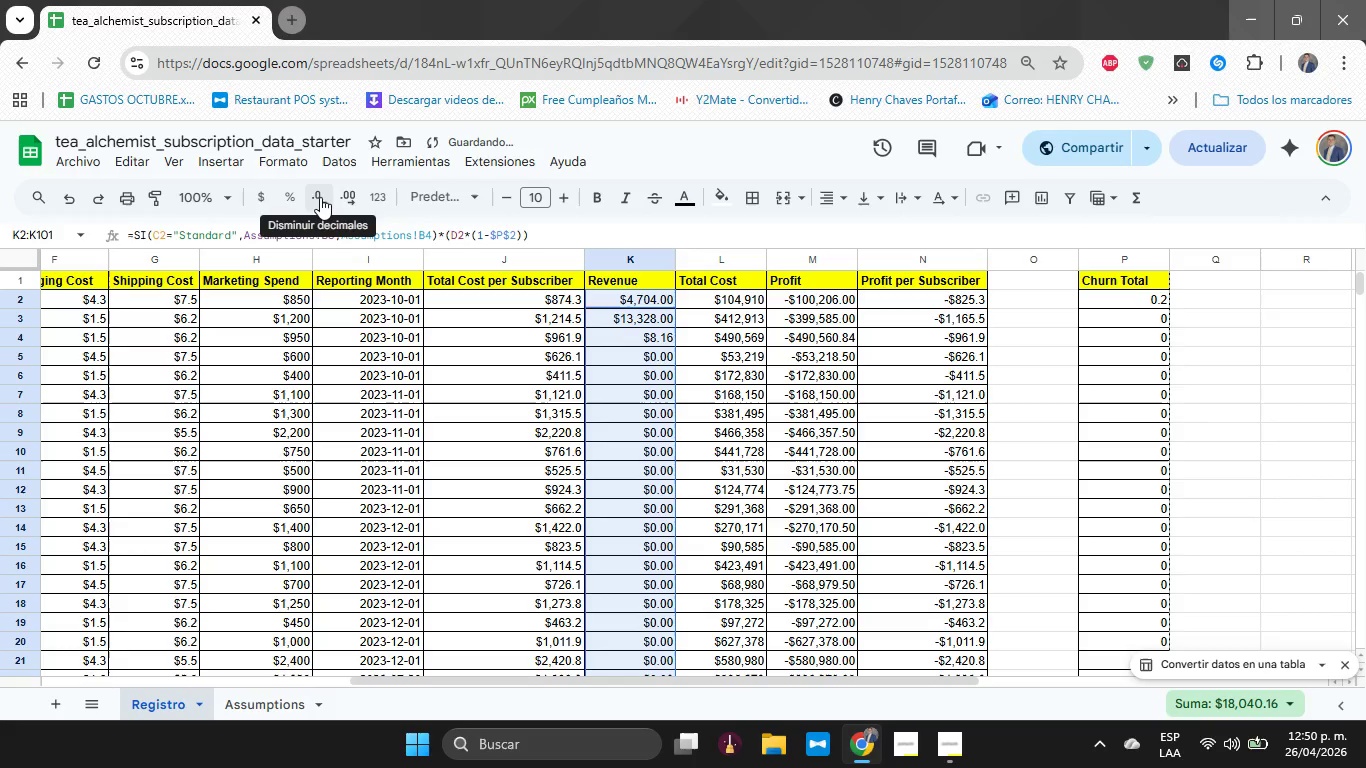 
double_click([316, 197])
 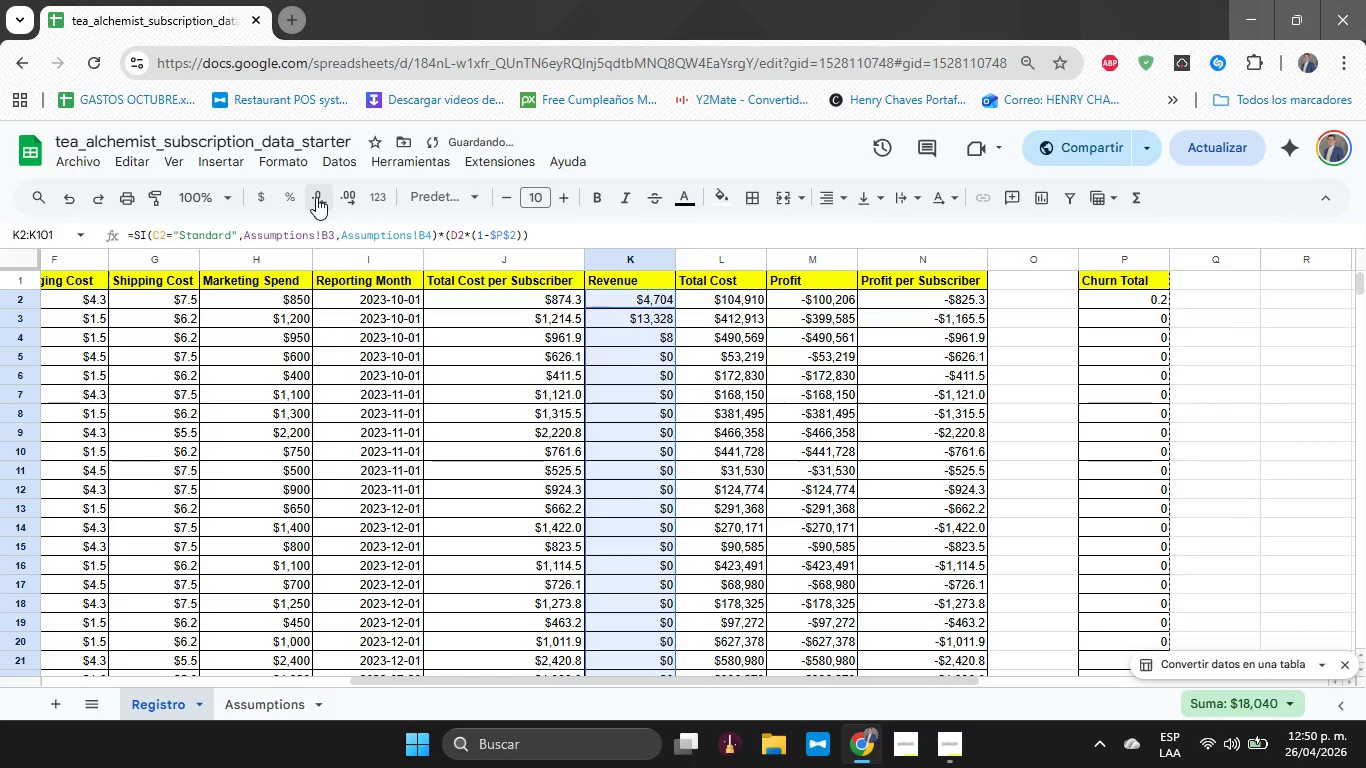 
left_click_drag(start_coordinate=[316, 197], to_coordinate=[318, 175])
 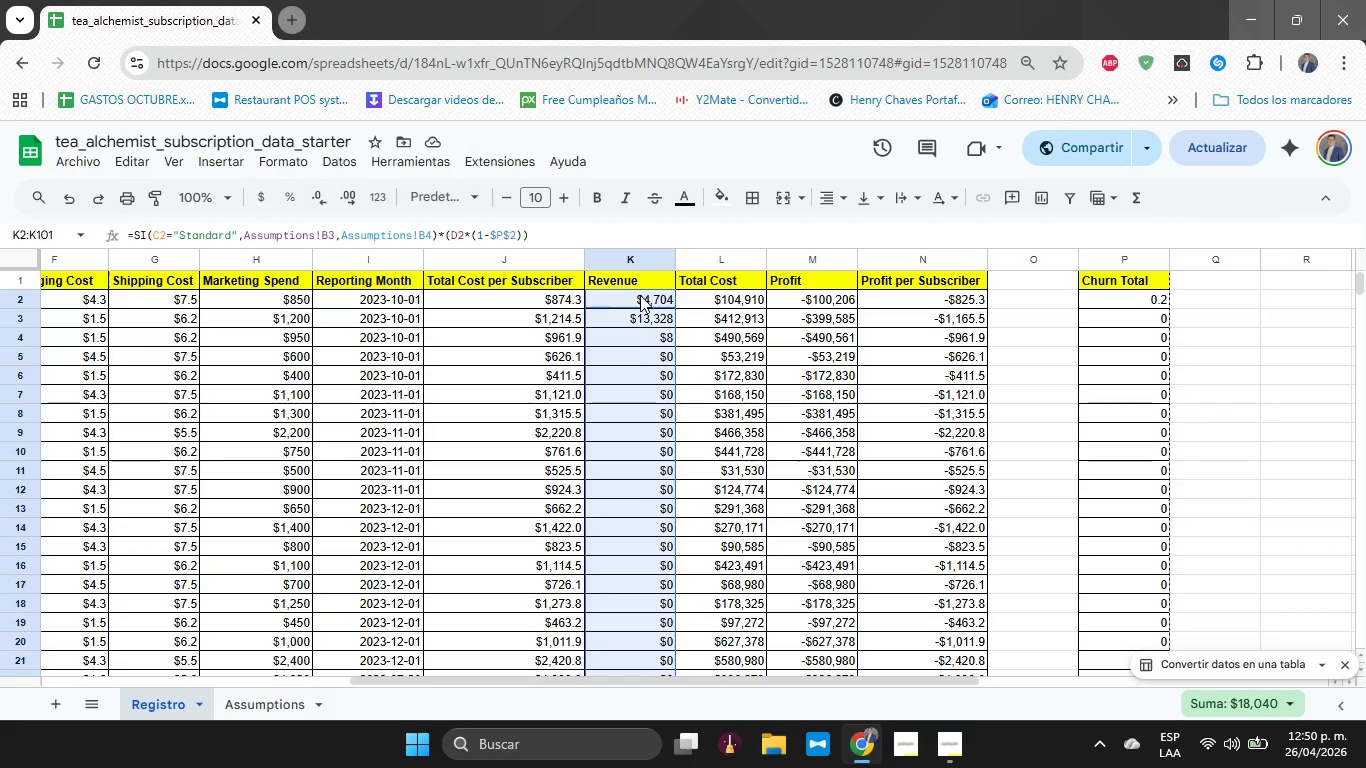 
wait(9.66)
 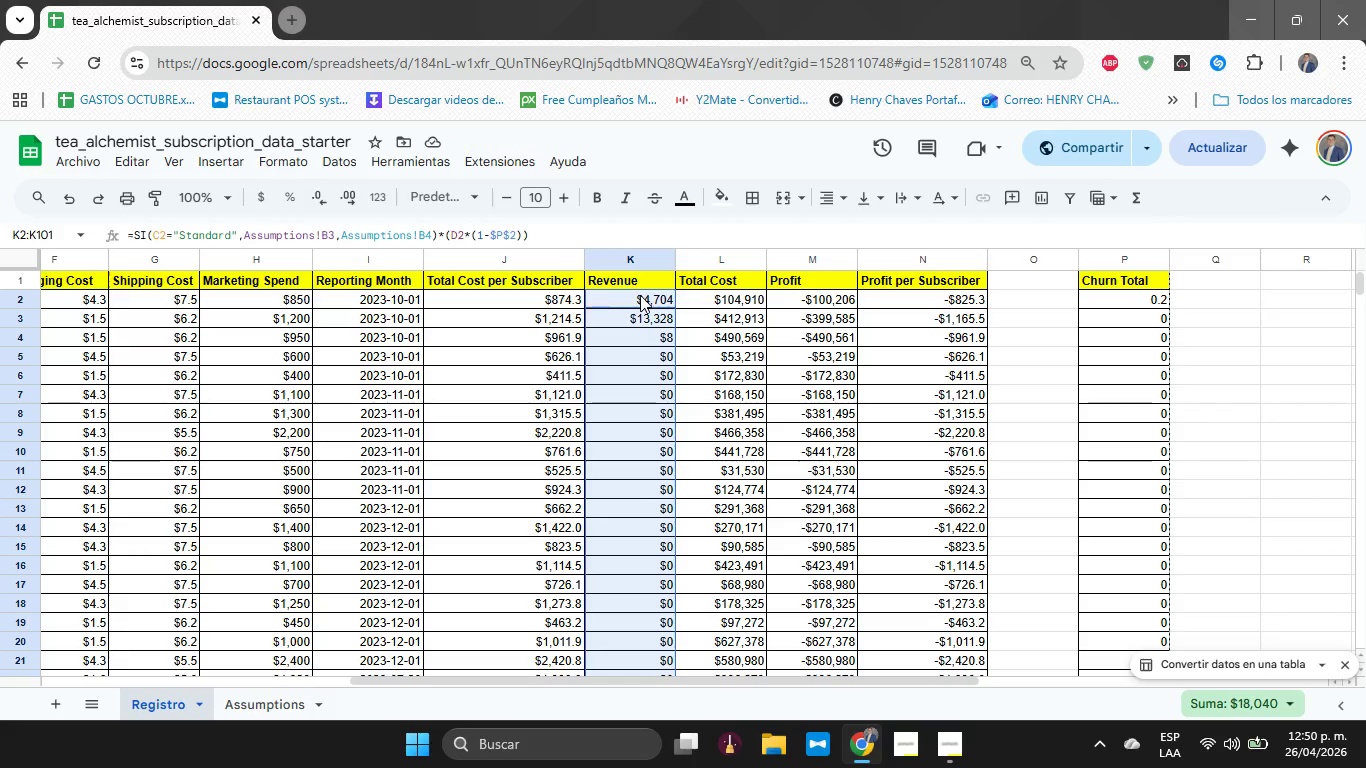 
left_click([1105, 282])
 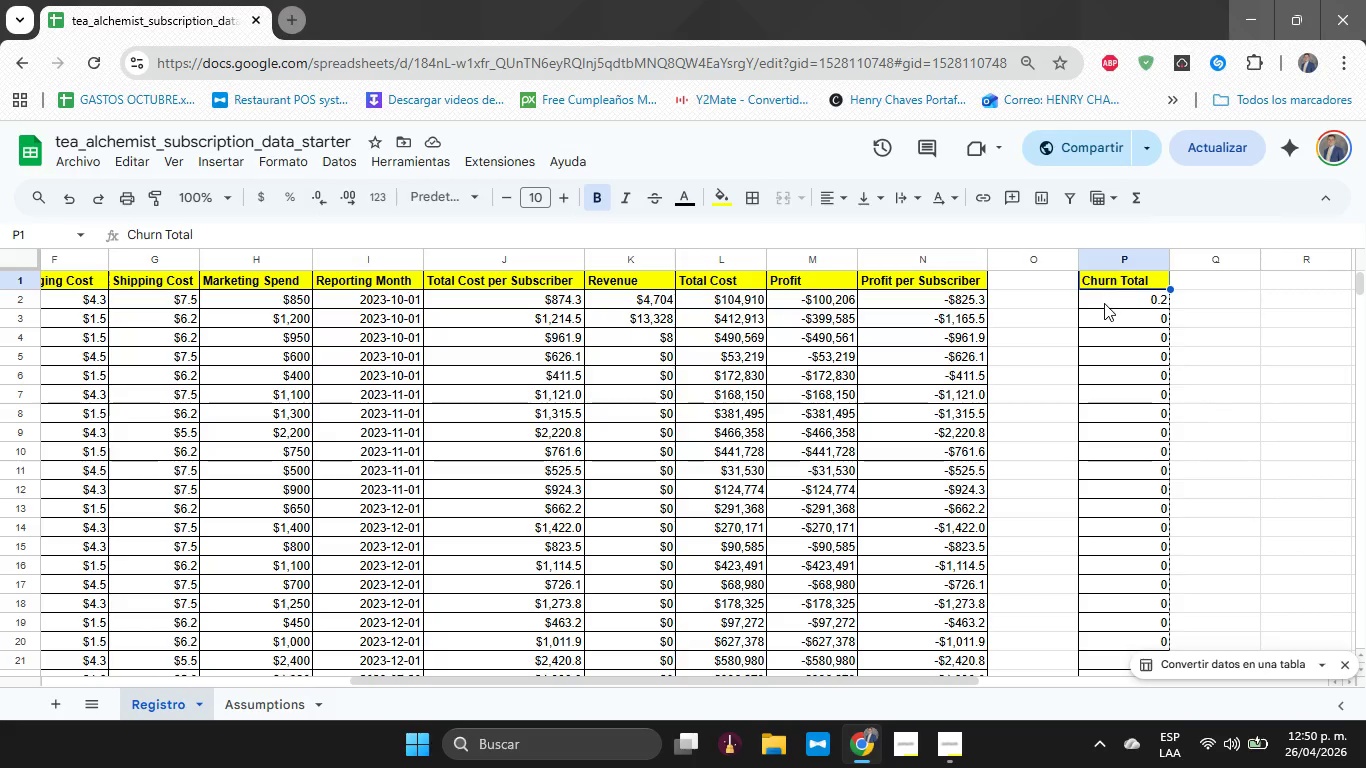 
left_click([1104, 303])
 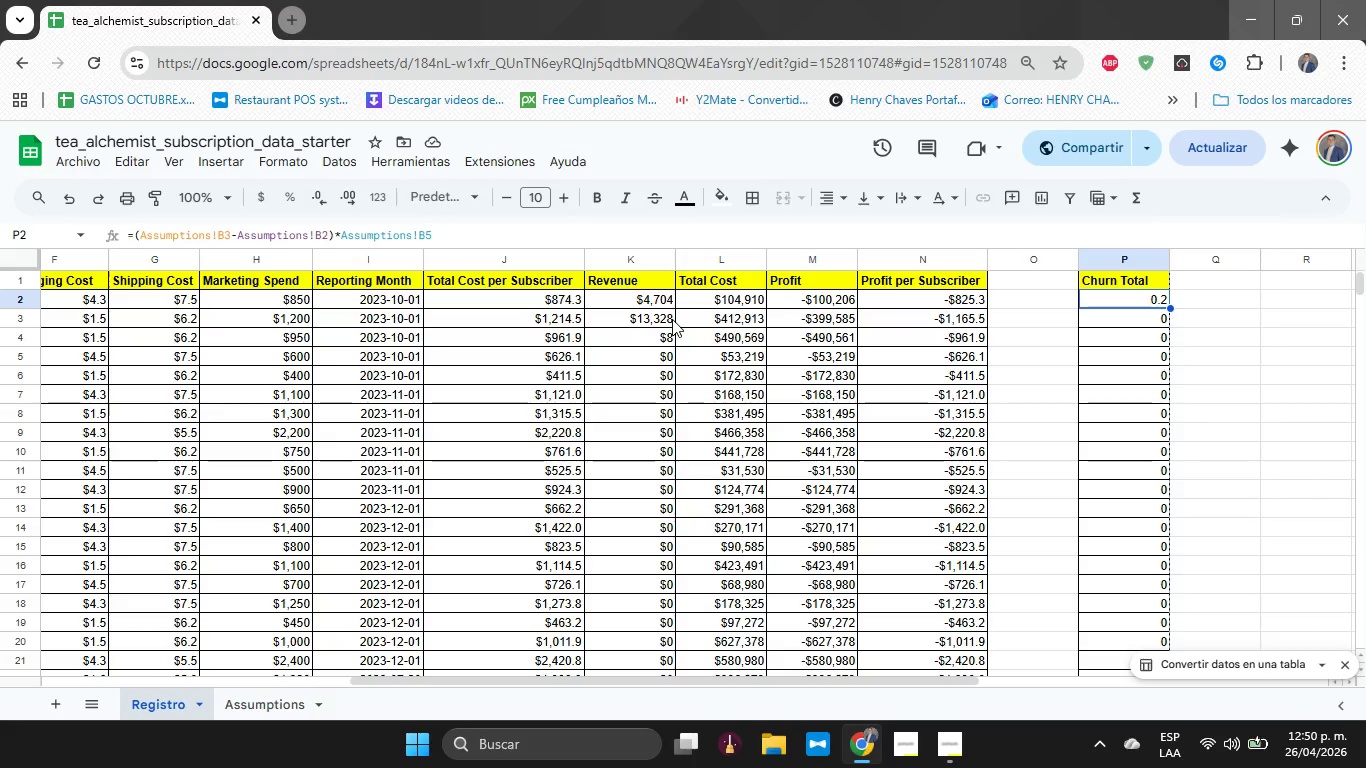 
wait(14.08)
 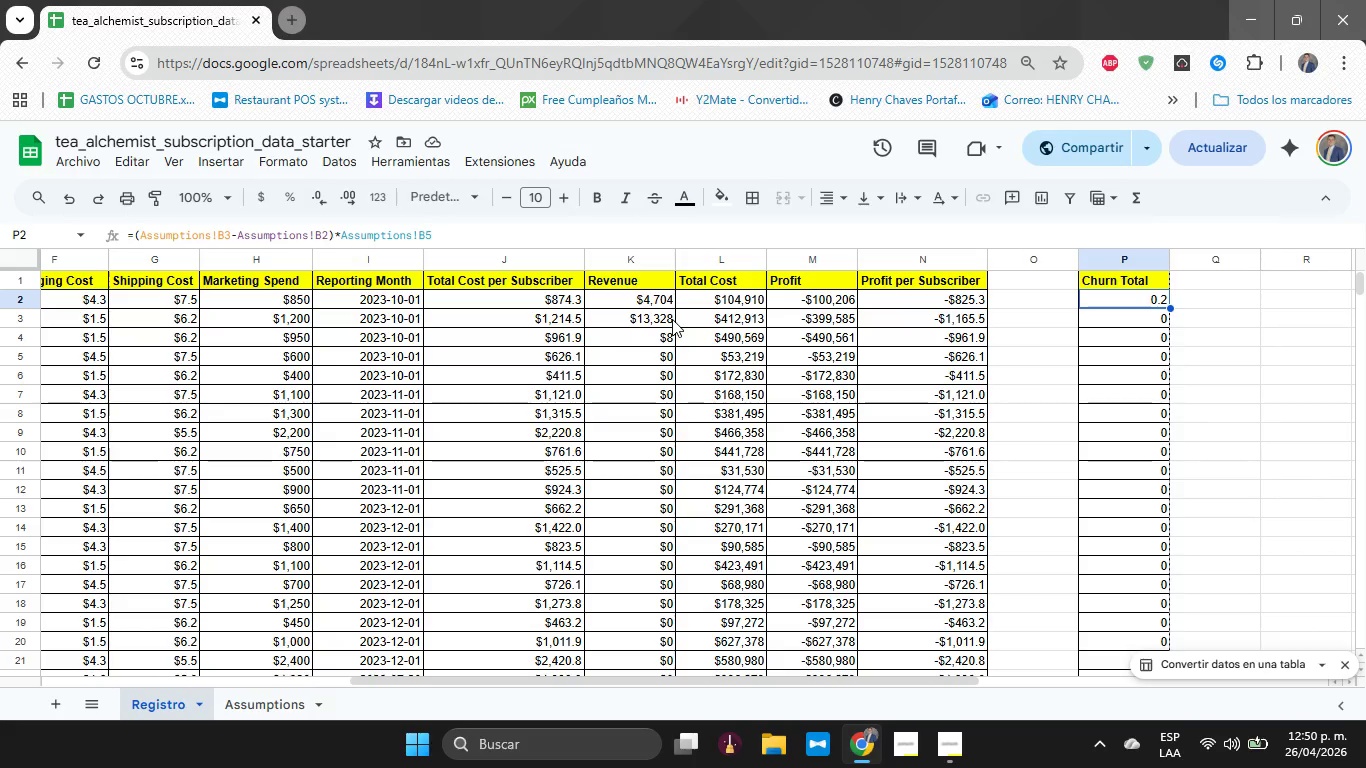 
left_click([610, 301])
 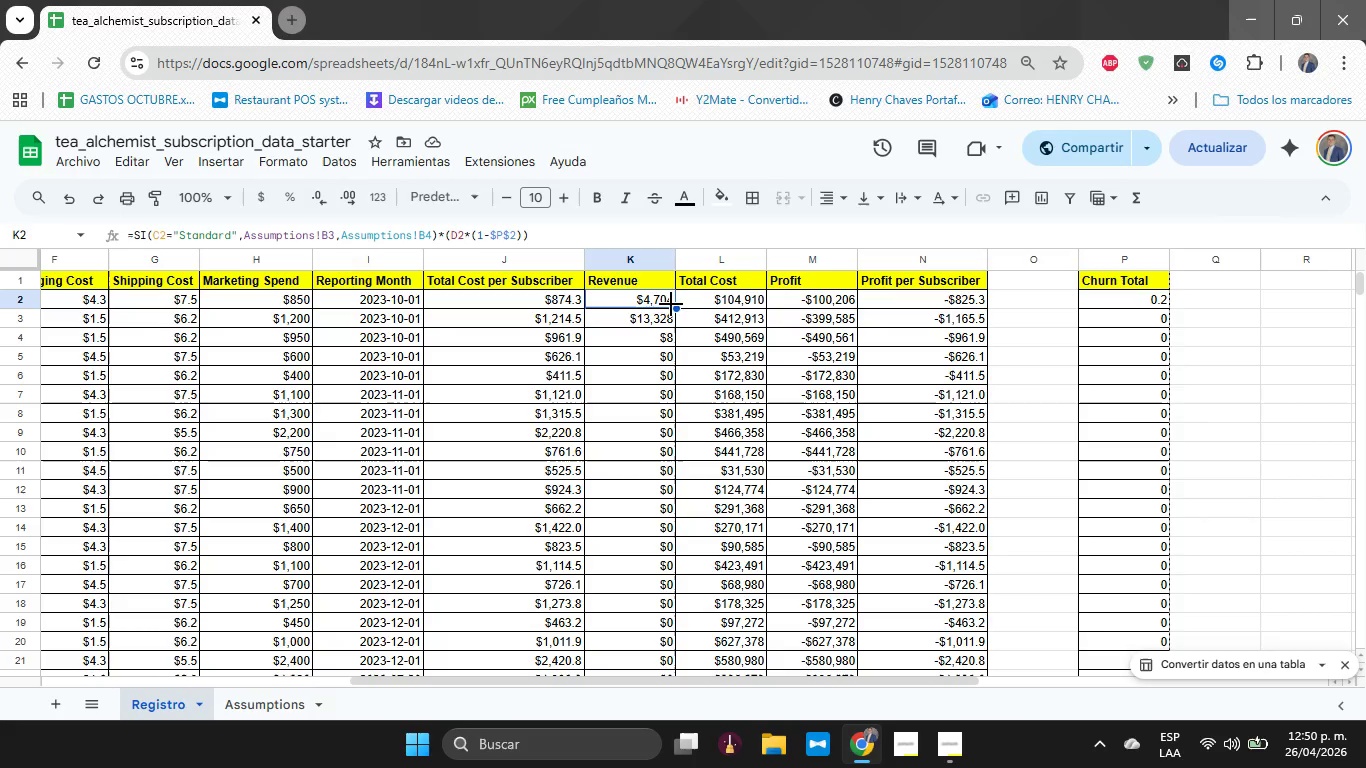 
left_click_drag(start_coordinate=[676, 305], to_coordinate=[662, 478])
 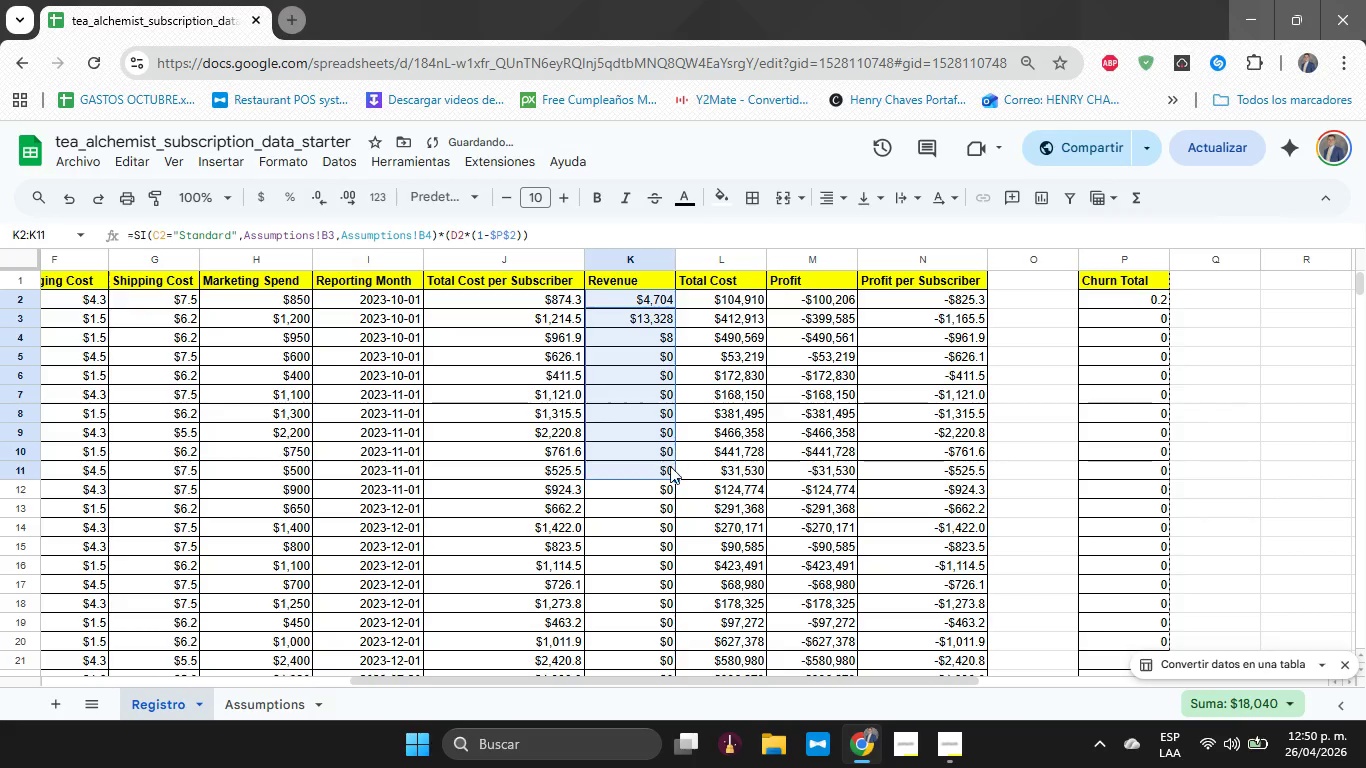 
scroll: coordinate [670, 467], scroll_direction: down, amount: 2.0
 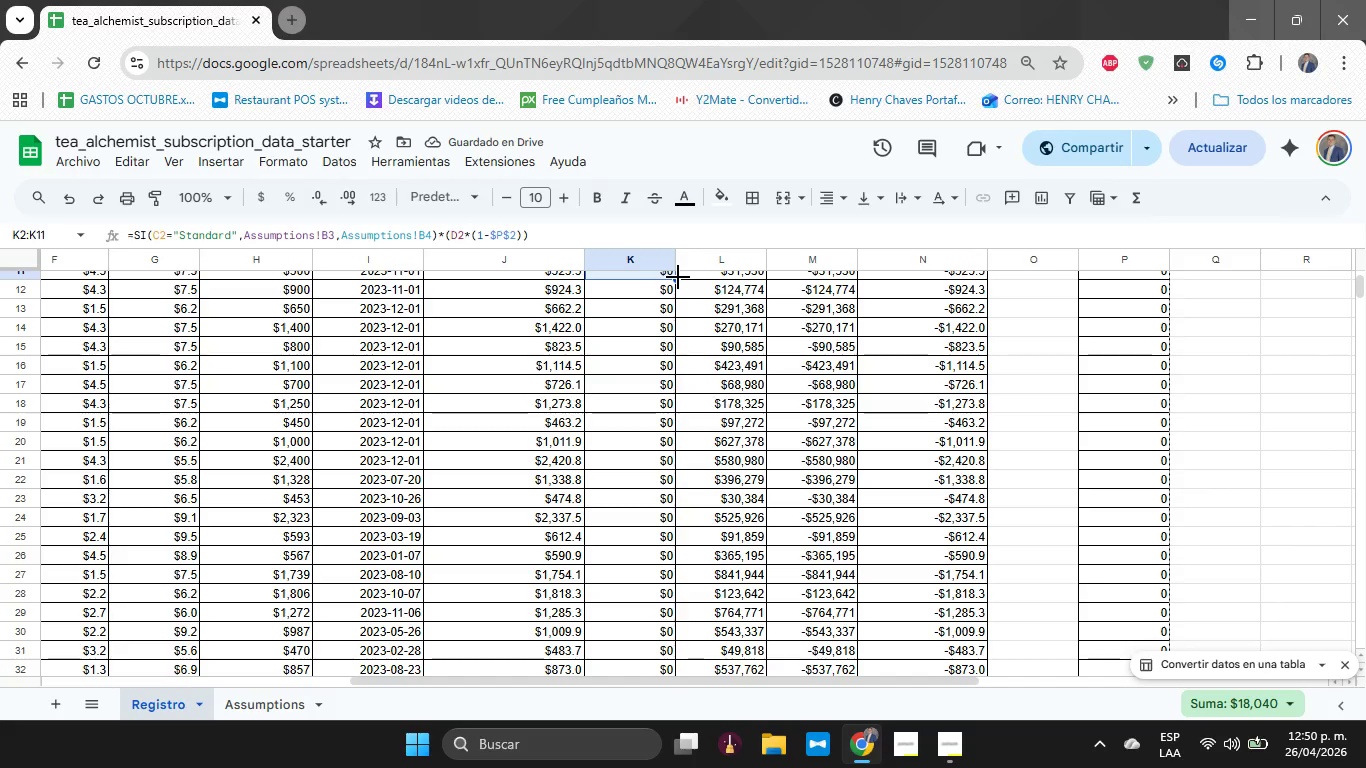 
left_click_drag(start_coordinate=[678, 282], to_coordinate=[671, 381])
 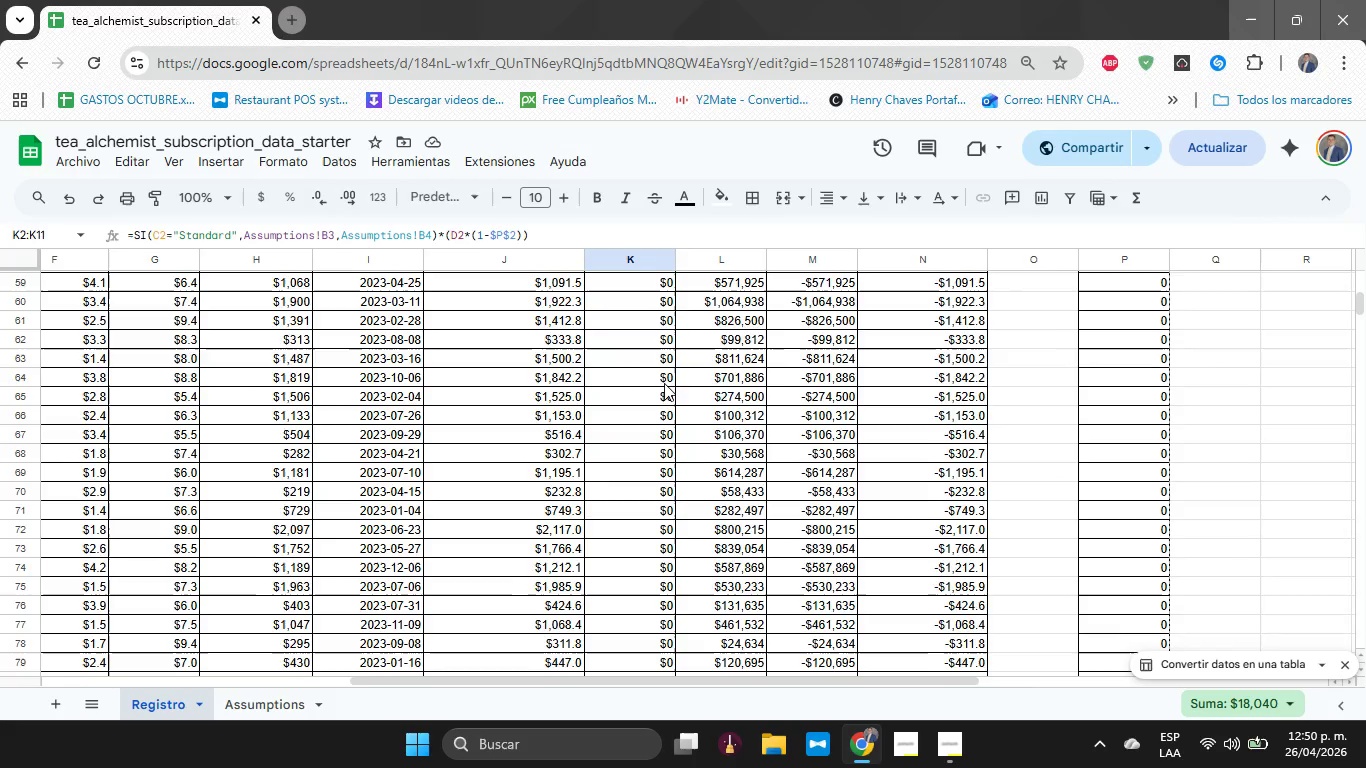 
scroll: coordinate [646, 513], scroll_direction: down, amount: 16.0
 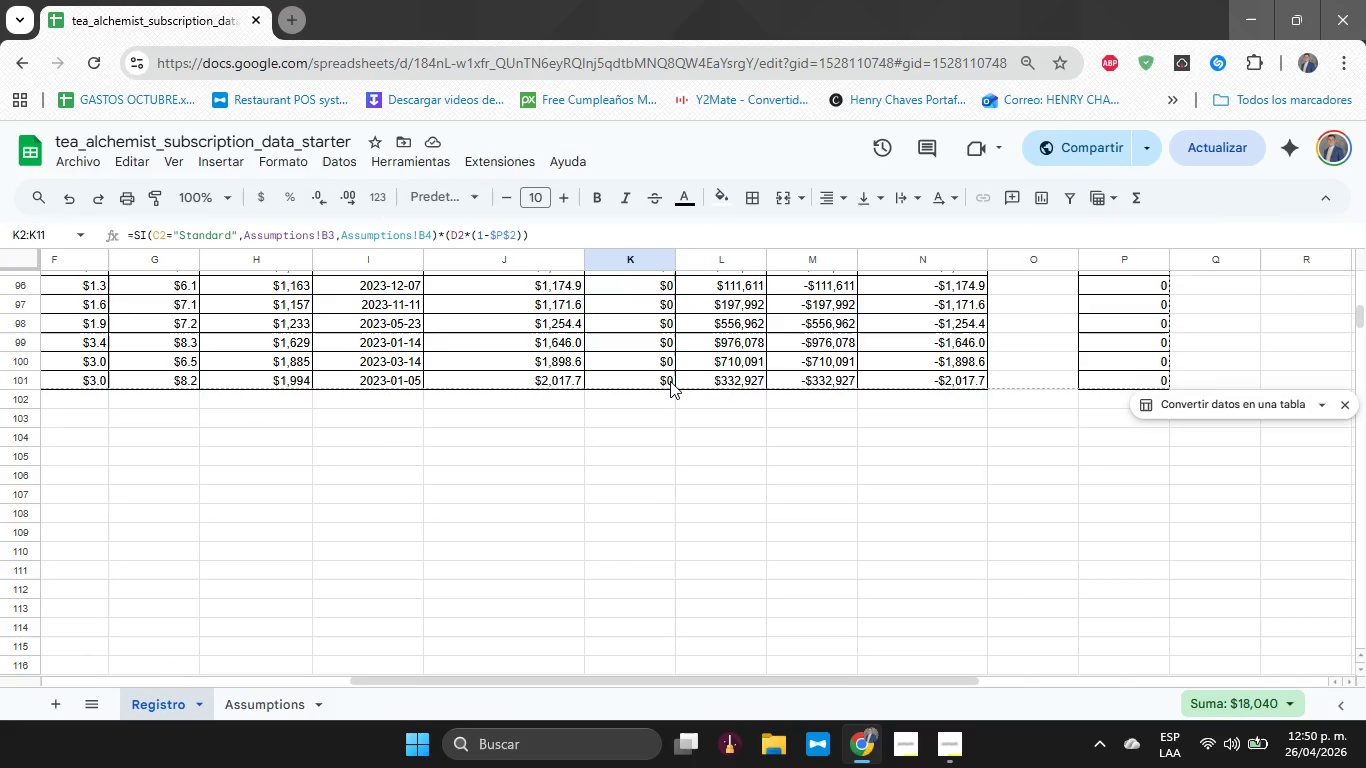 
scroll: coordinate [656, 386], scroll_direction: up, amount: 25.0
 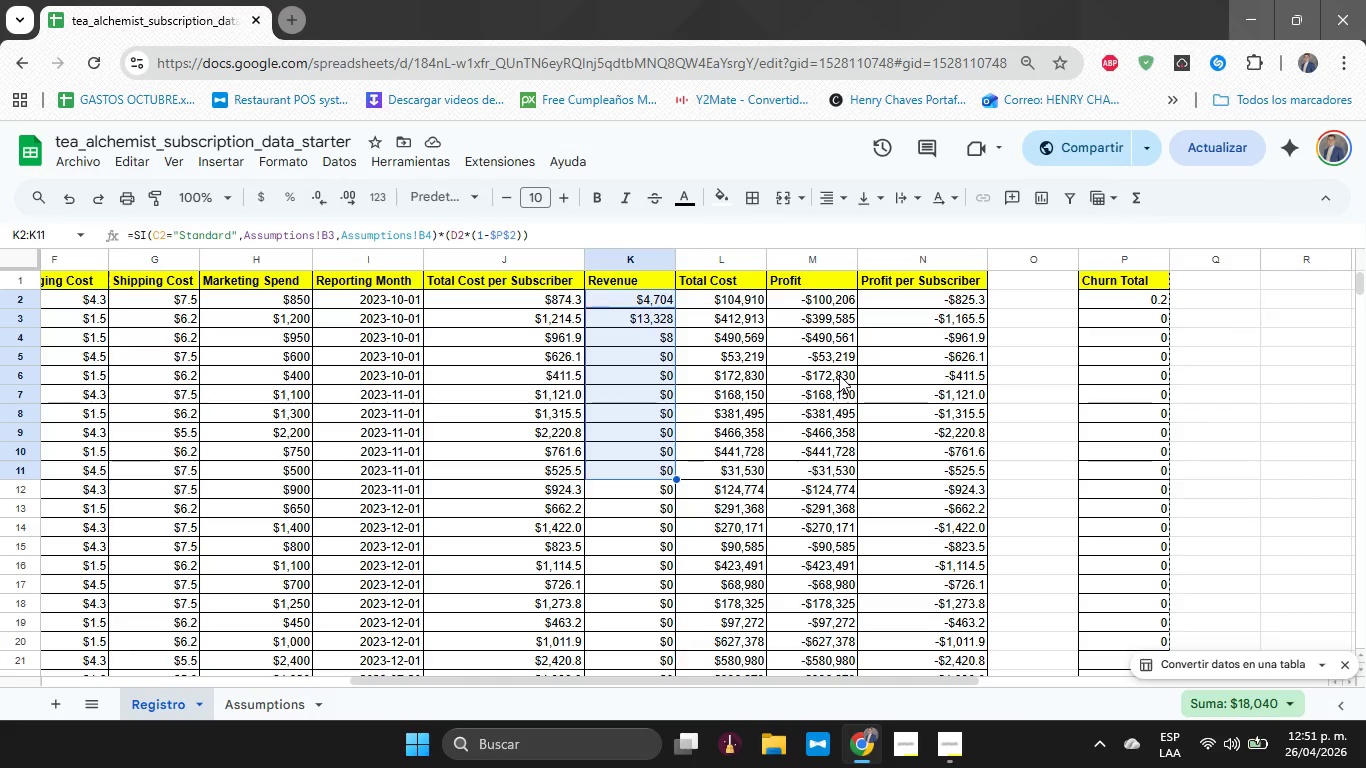 
wait(26.51)
 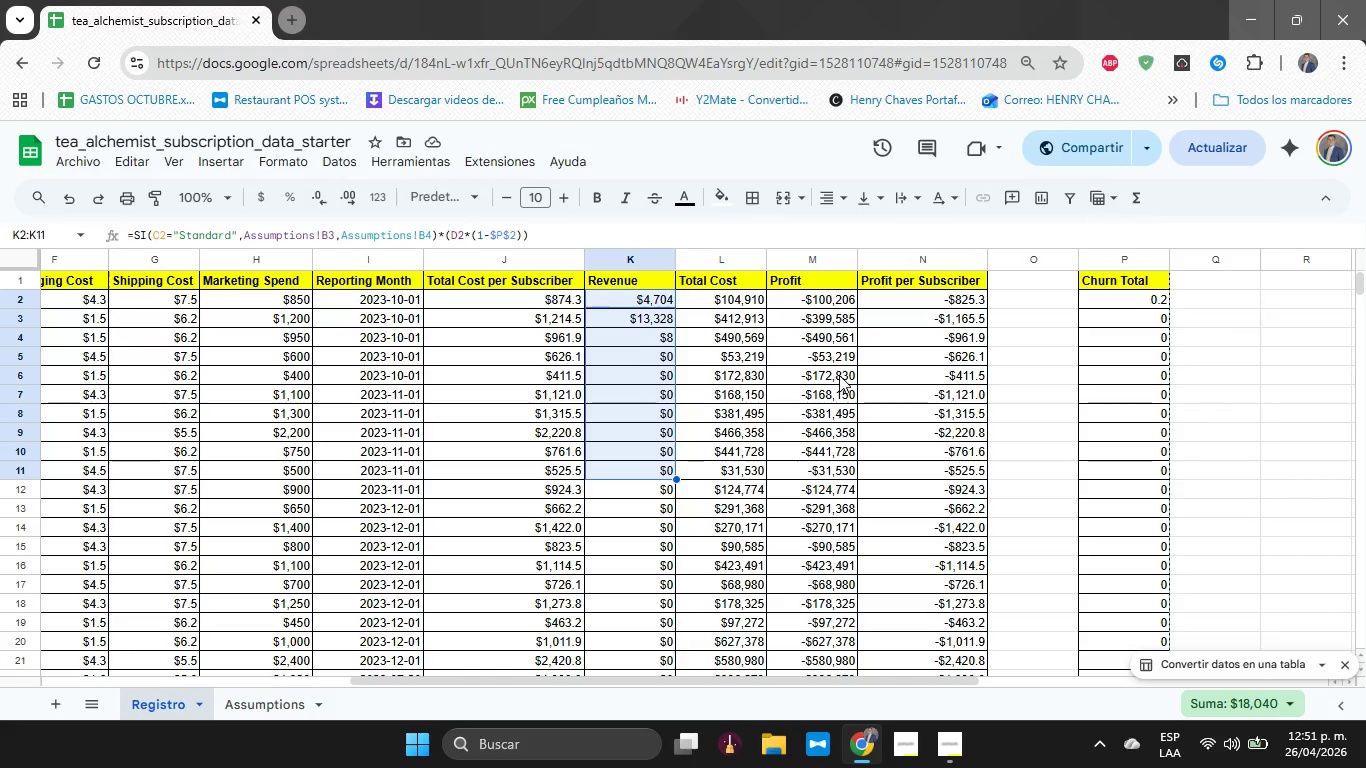 
left_click([630, 335])
 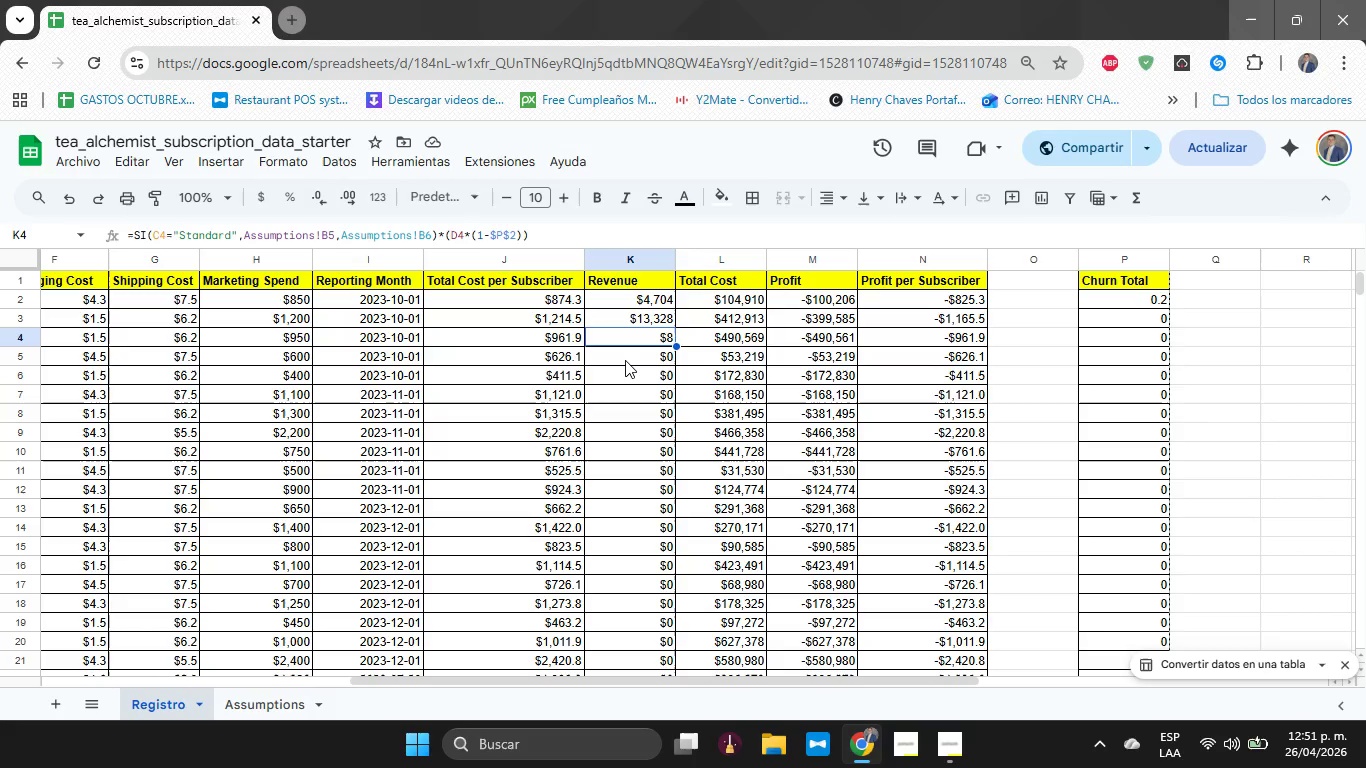 
left_click([625, 360])
 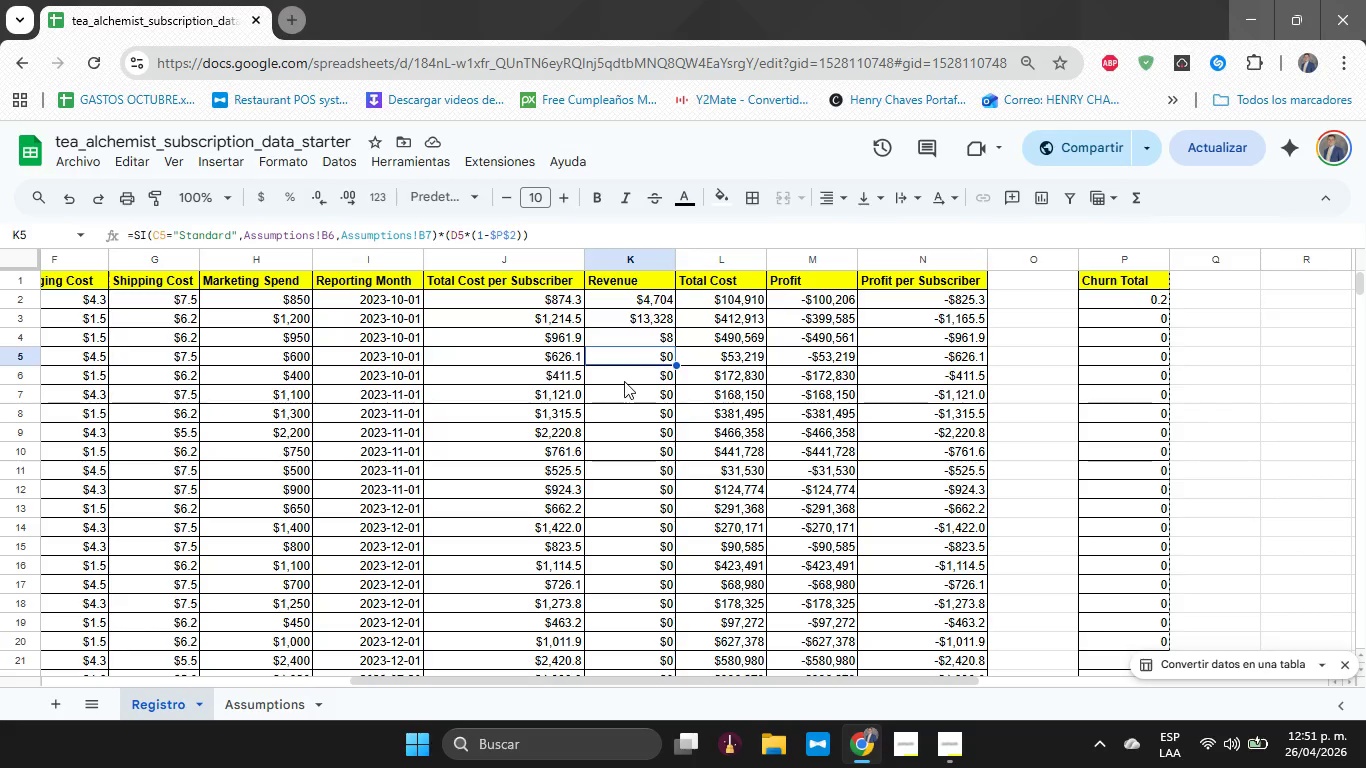 
left_click([624, 381])
 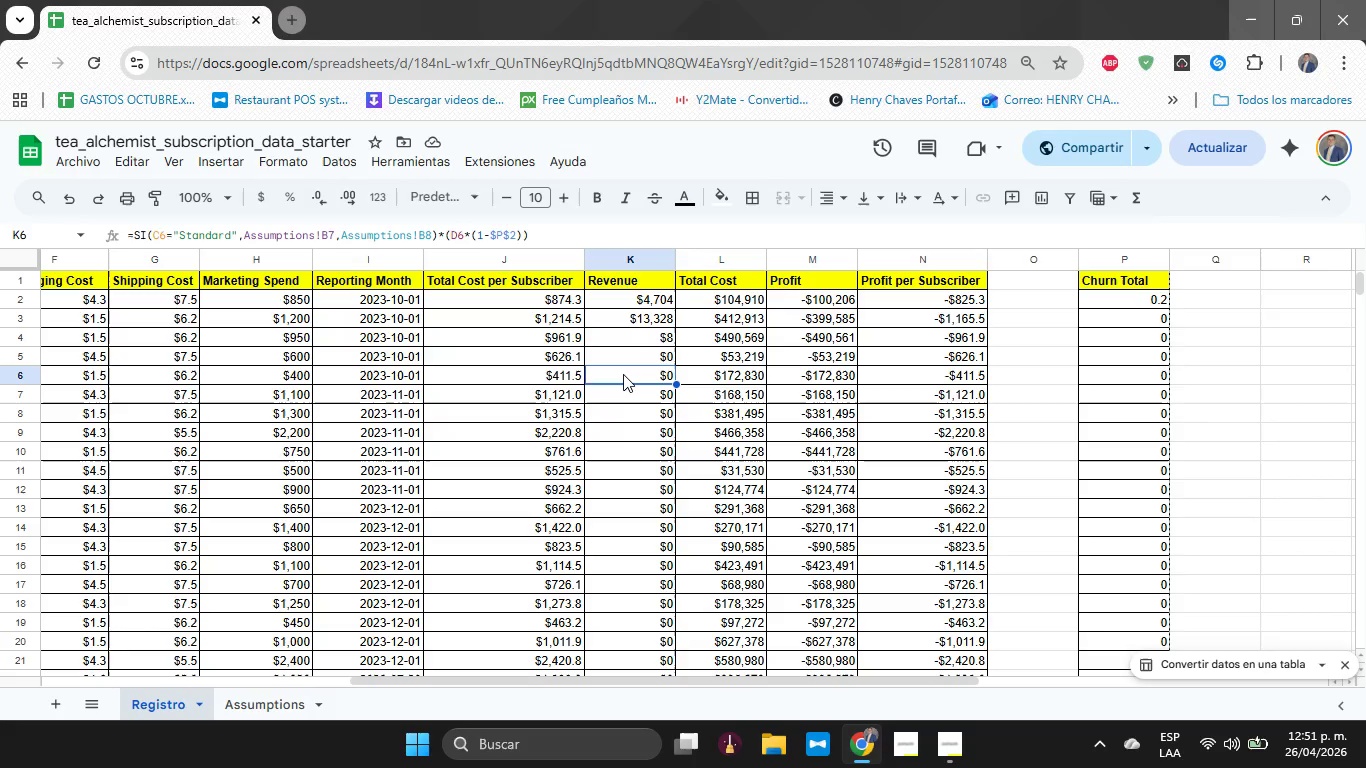 
left_click([623, 364])
 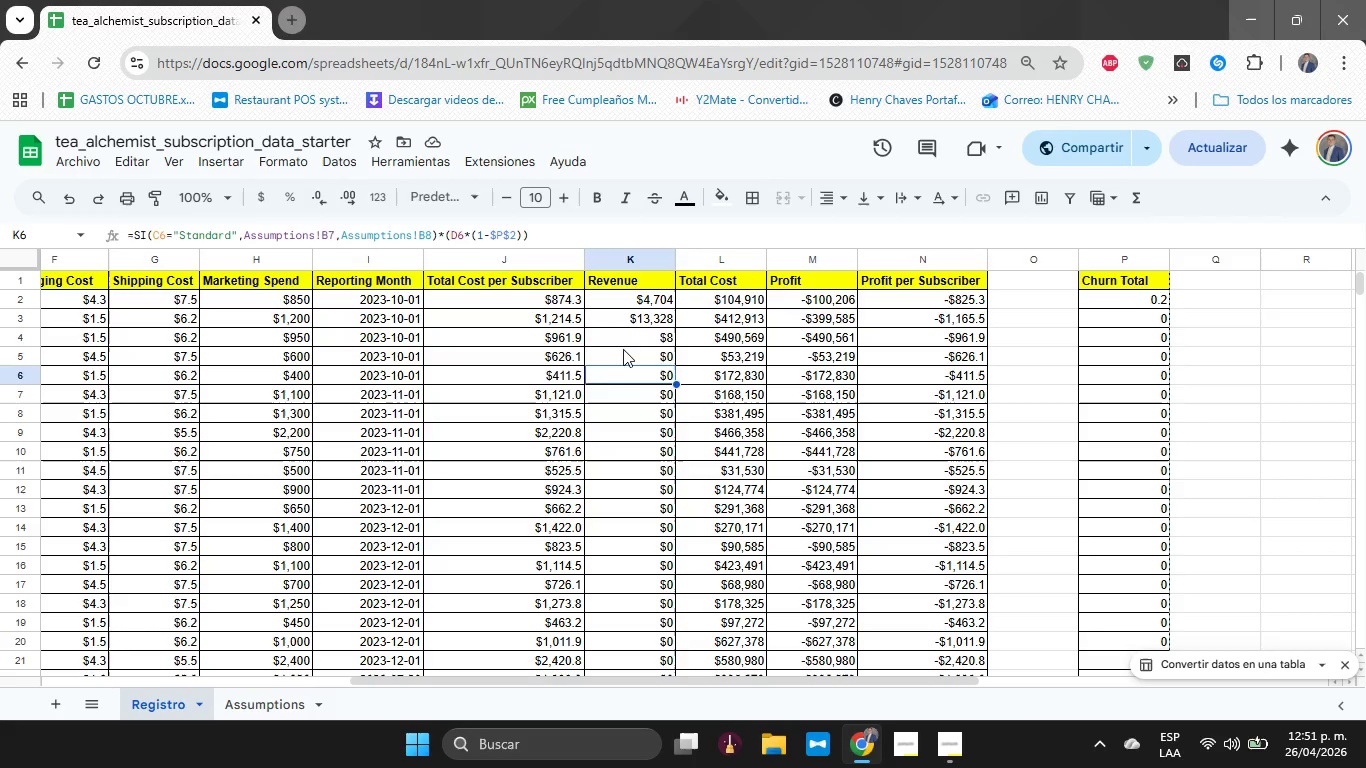 
left_click([623, 349])
 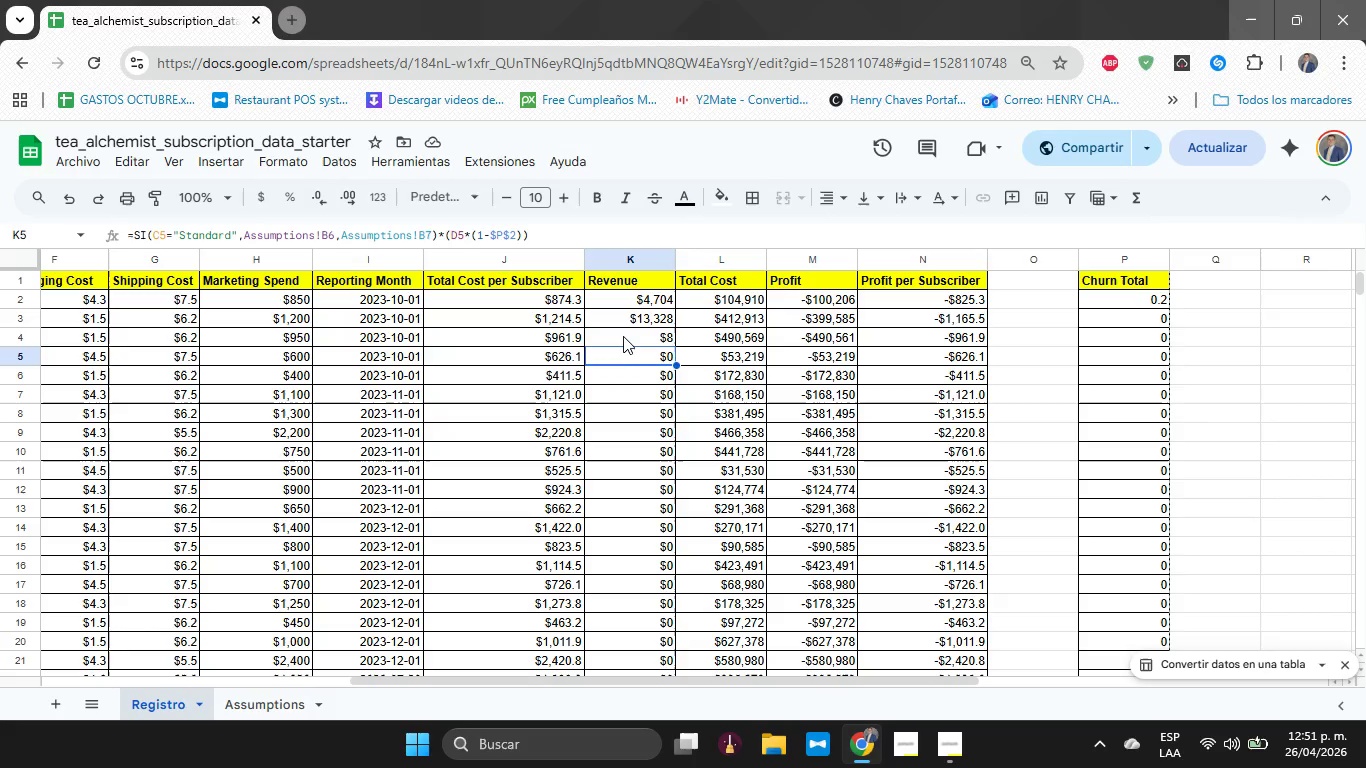 
left_click([623, 336])
 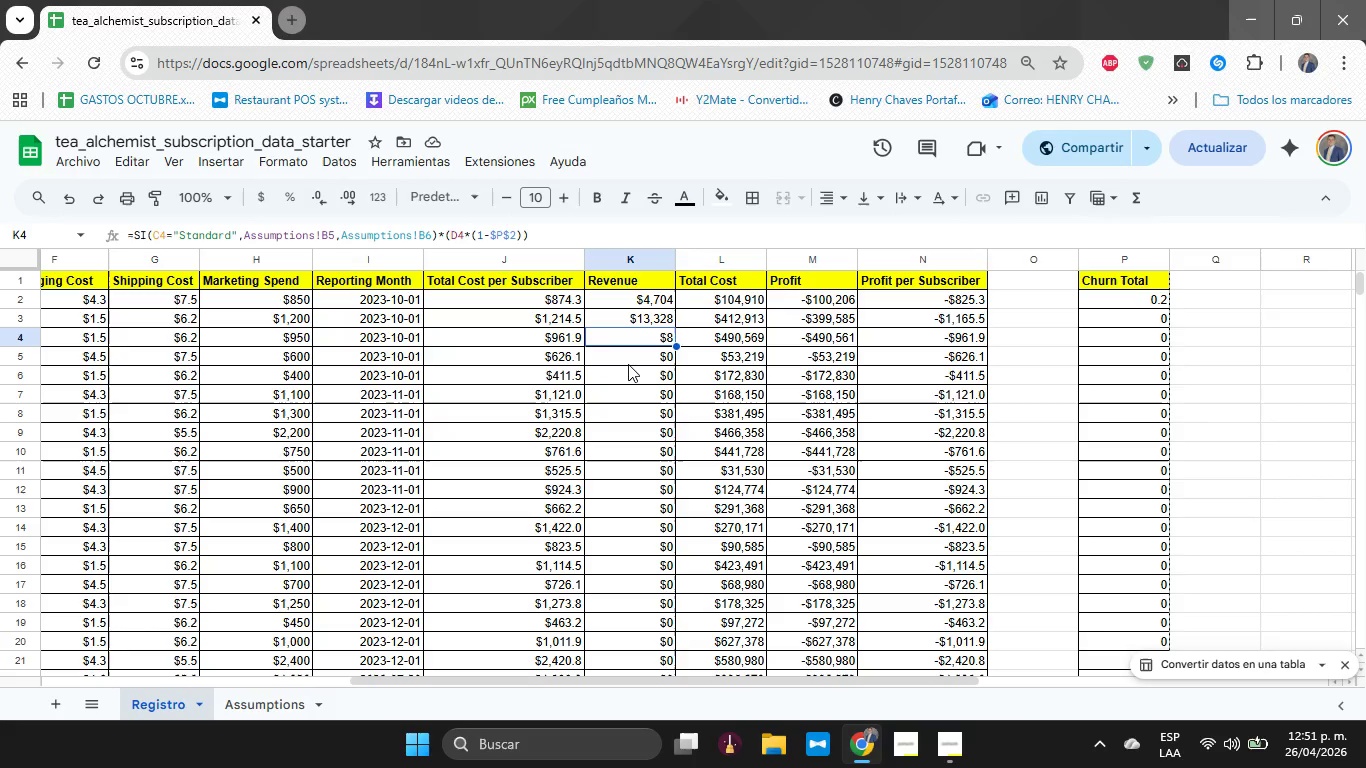 
wait(6.8)
 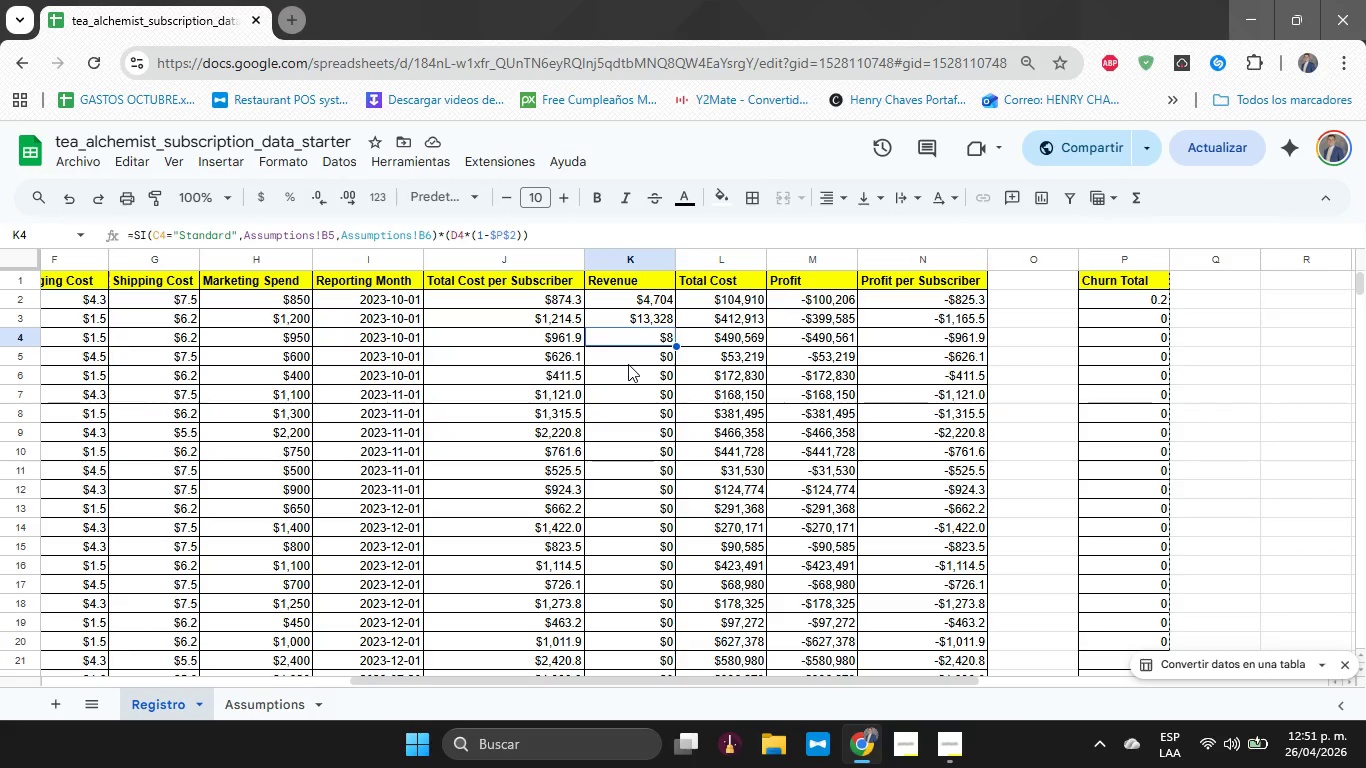 
left_click([628, 358])
 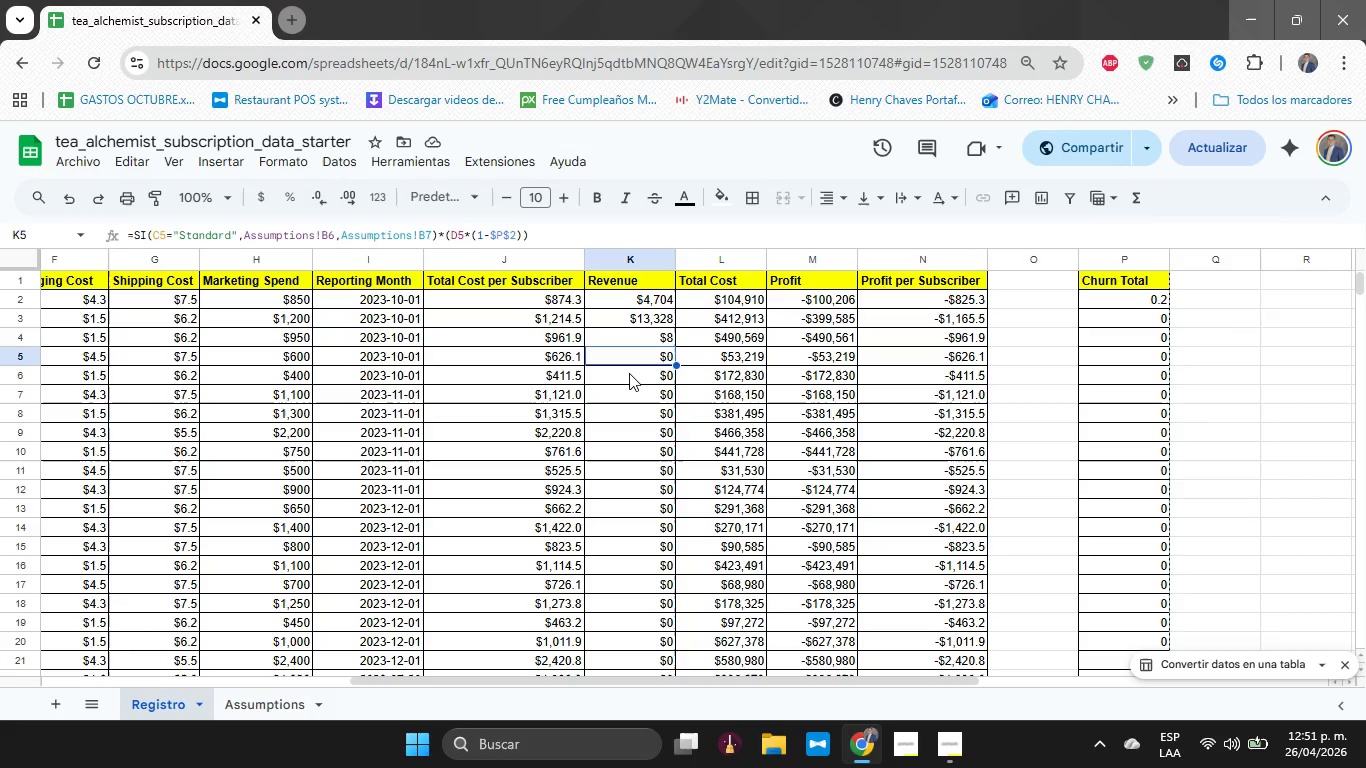 
left_click([629, 374])
 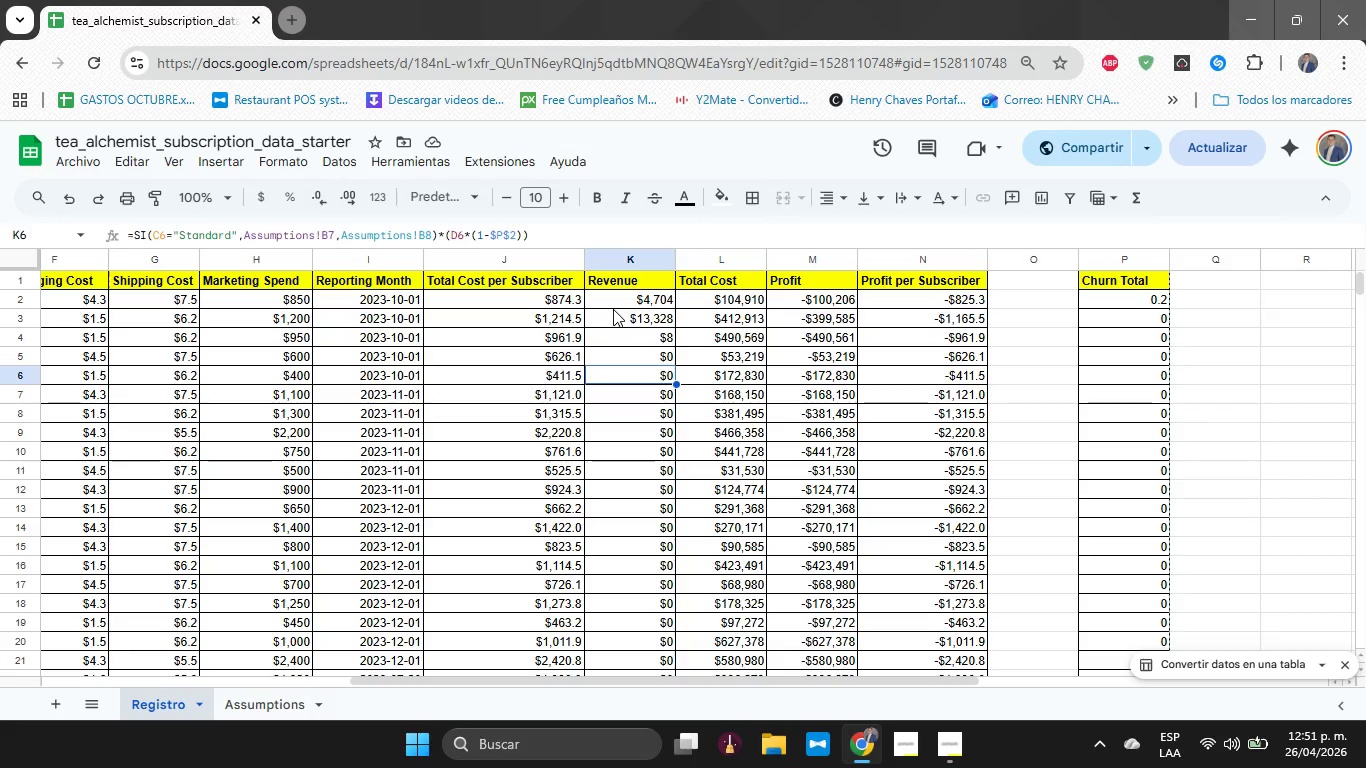 
wait(15.53)
 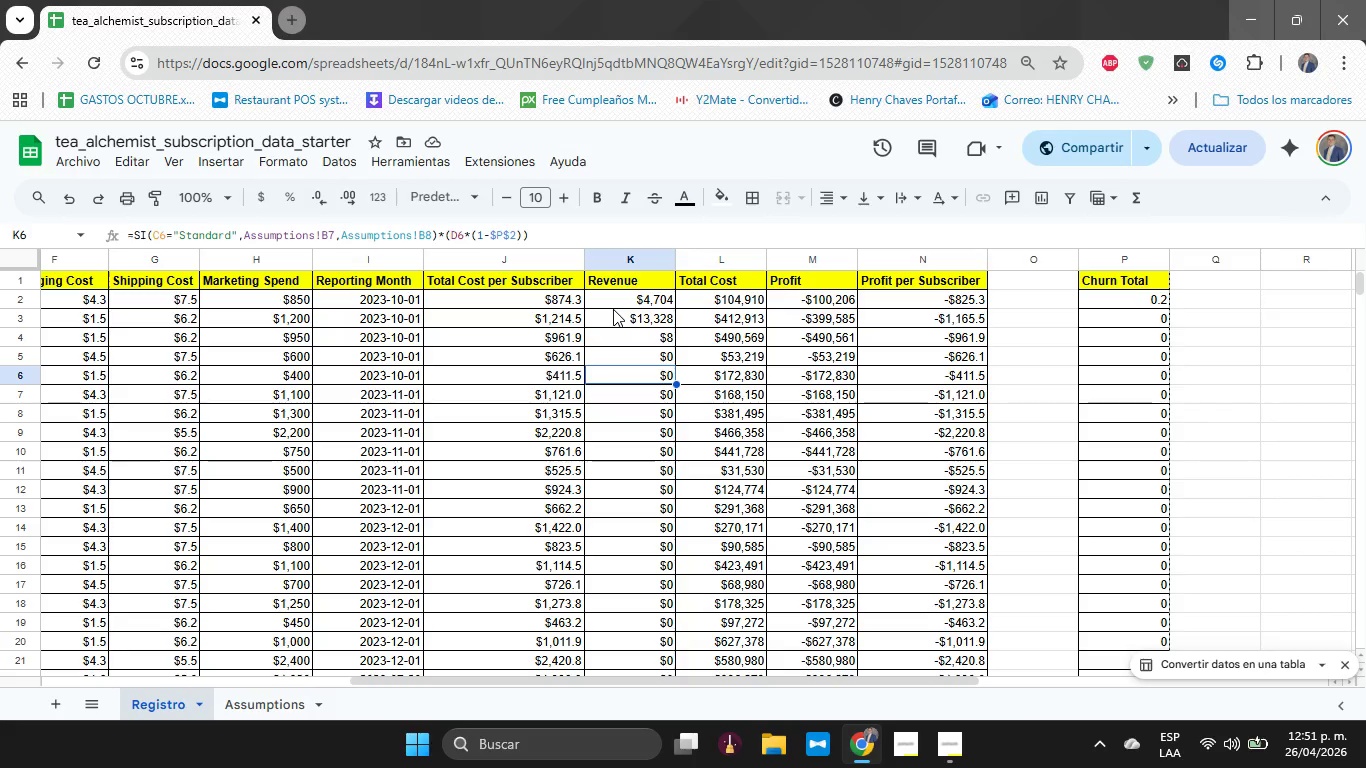 
left_click([639, 304])
 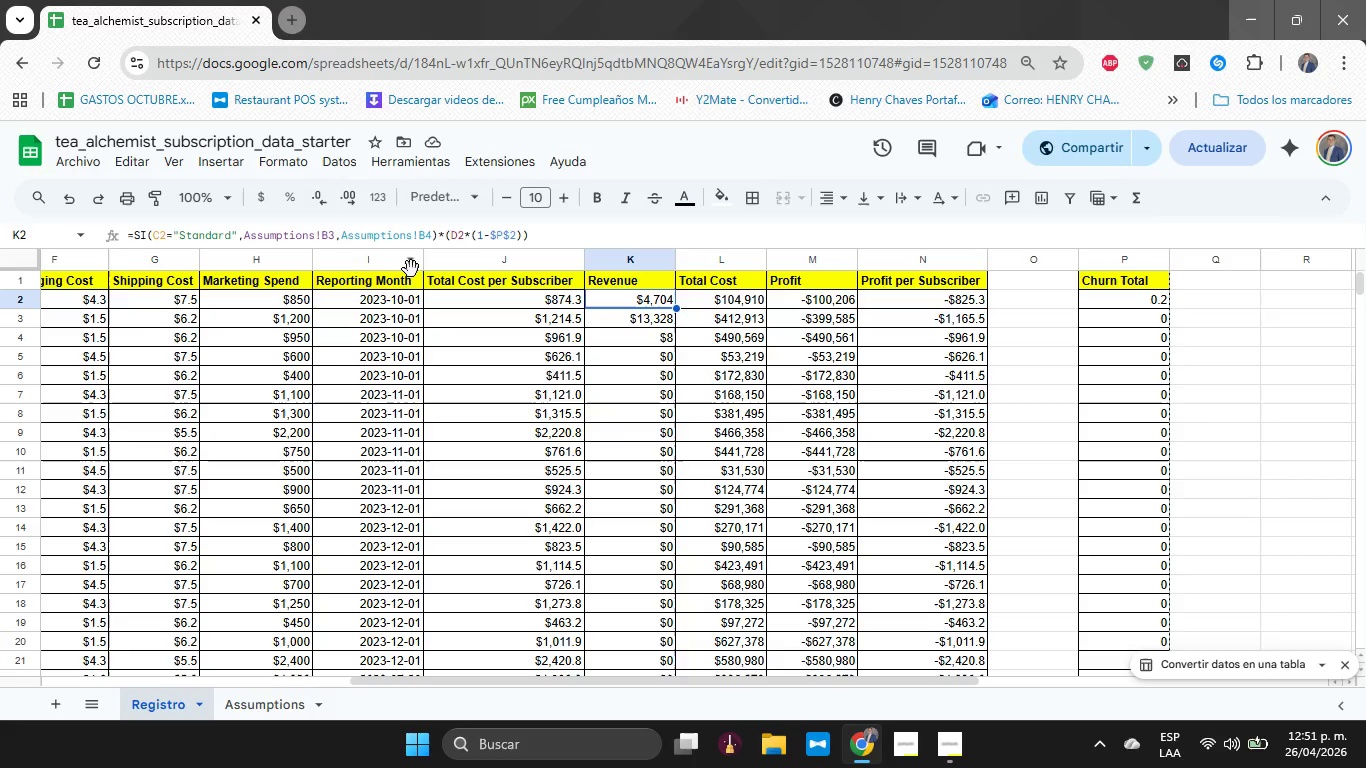 
wait(10.86)
 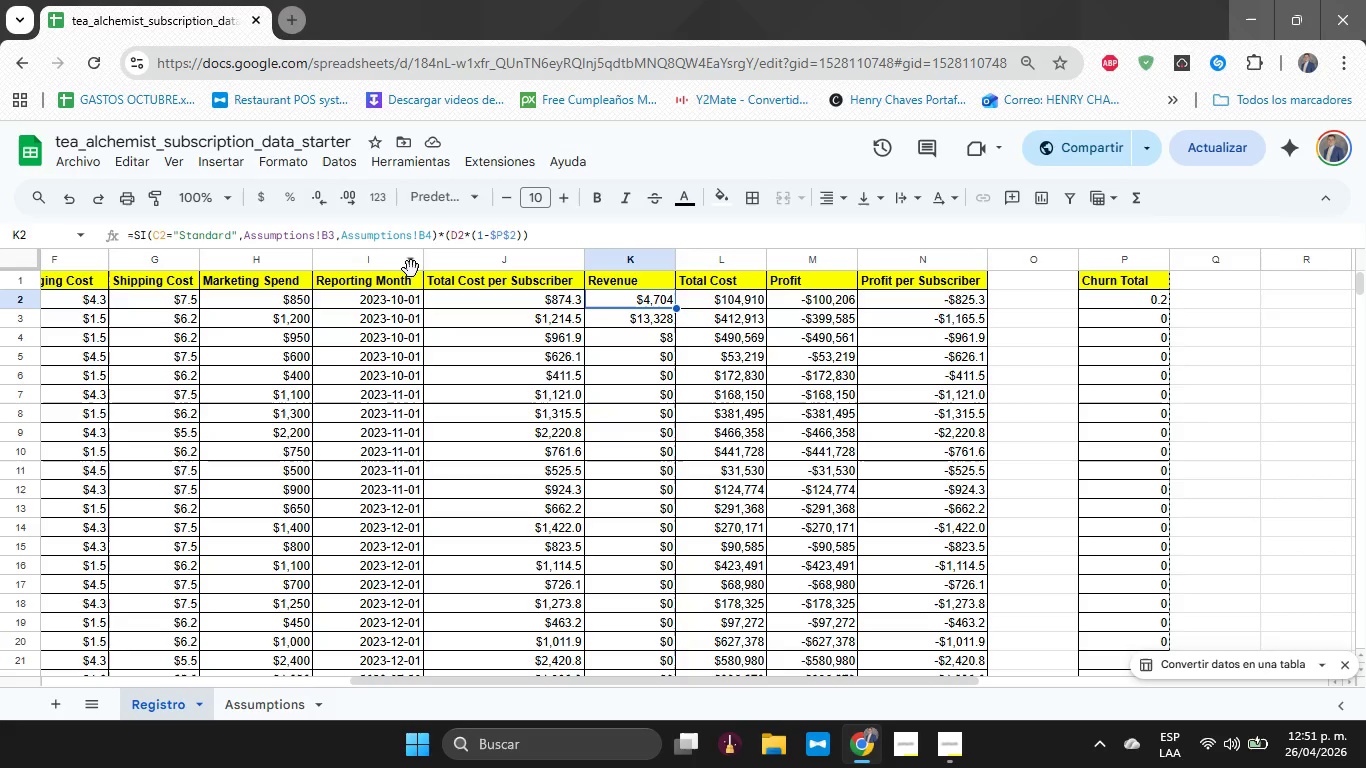 
left_click([322, 238])
 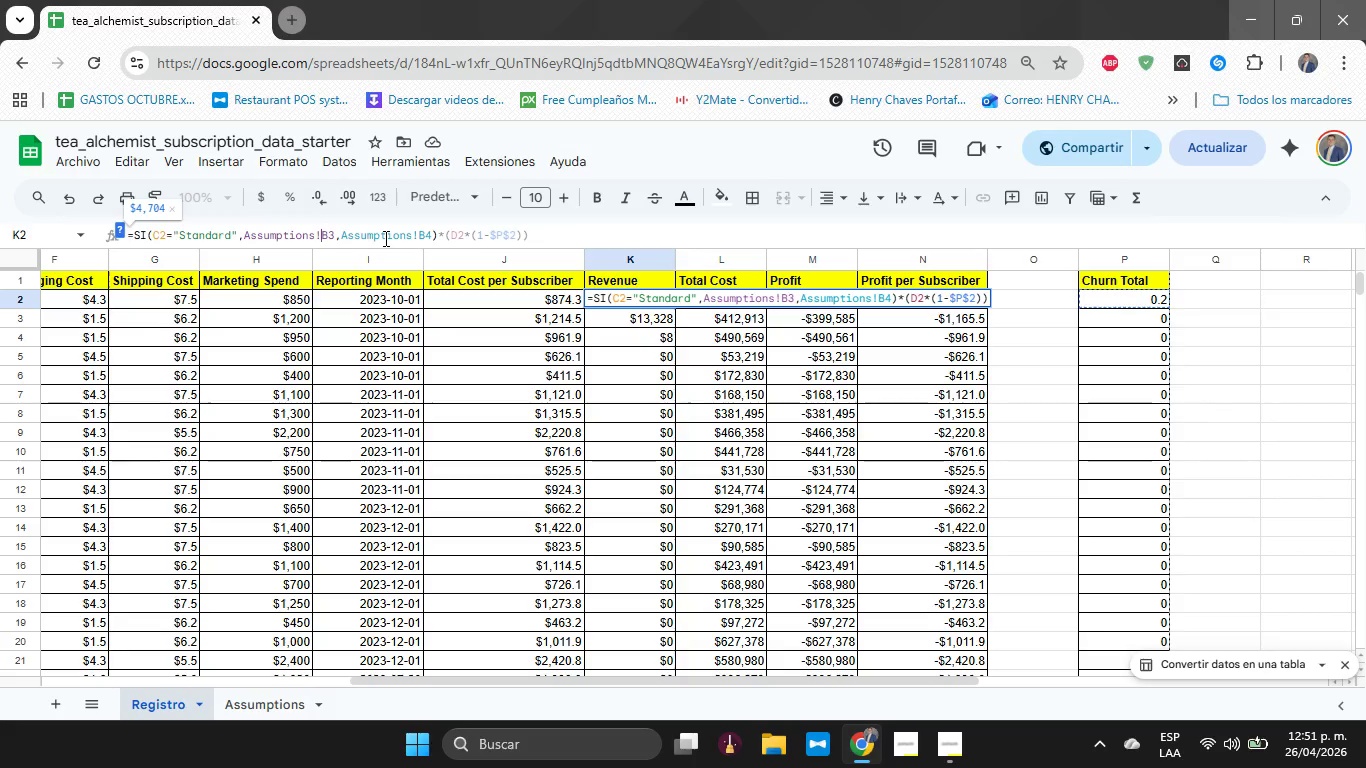 
key(Shift+4)
 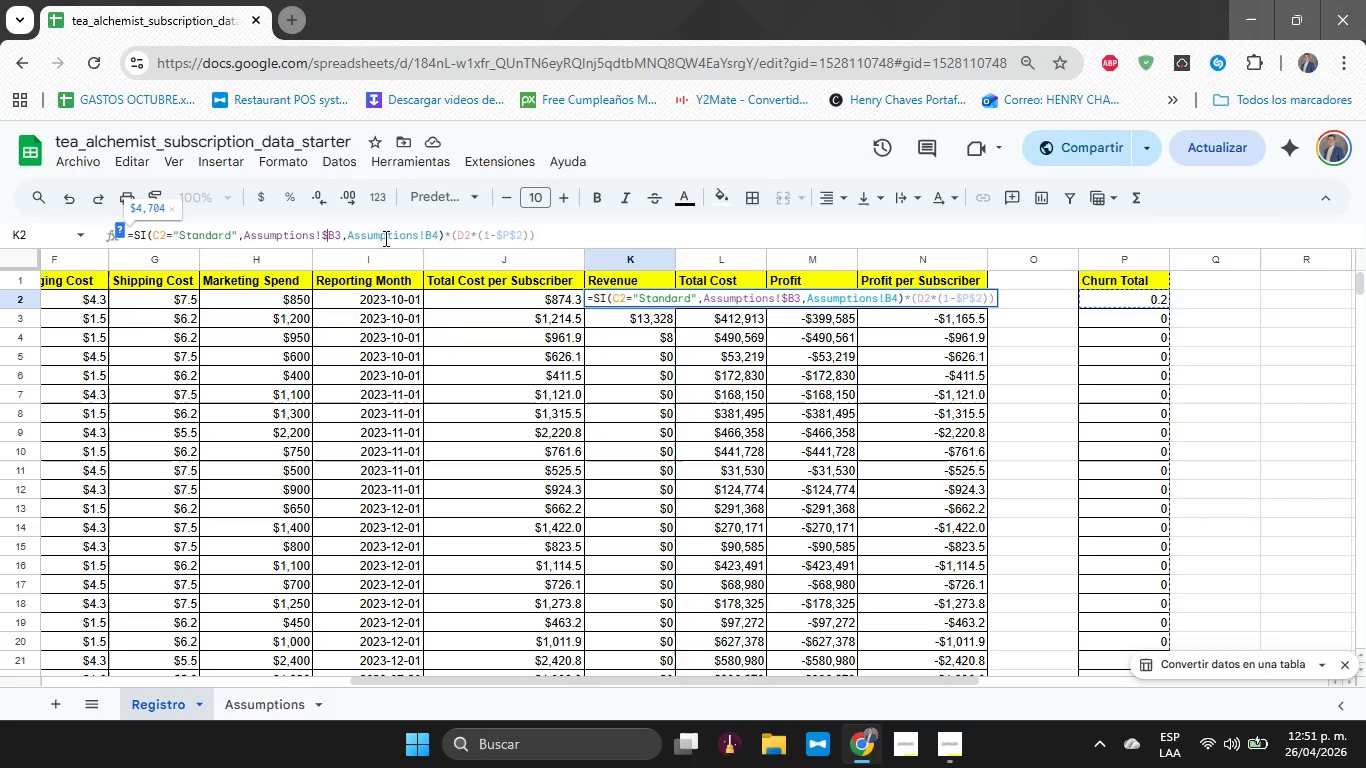 
key(Shift+ShiftRight)
 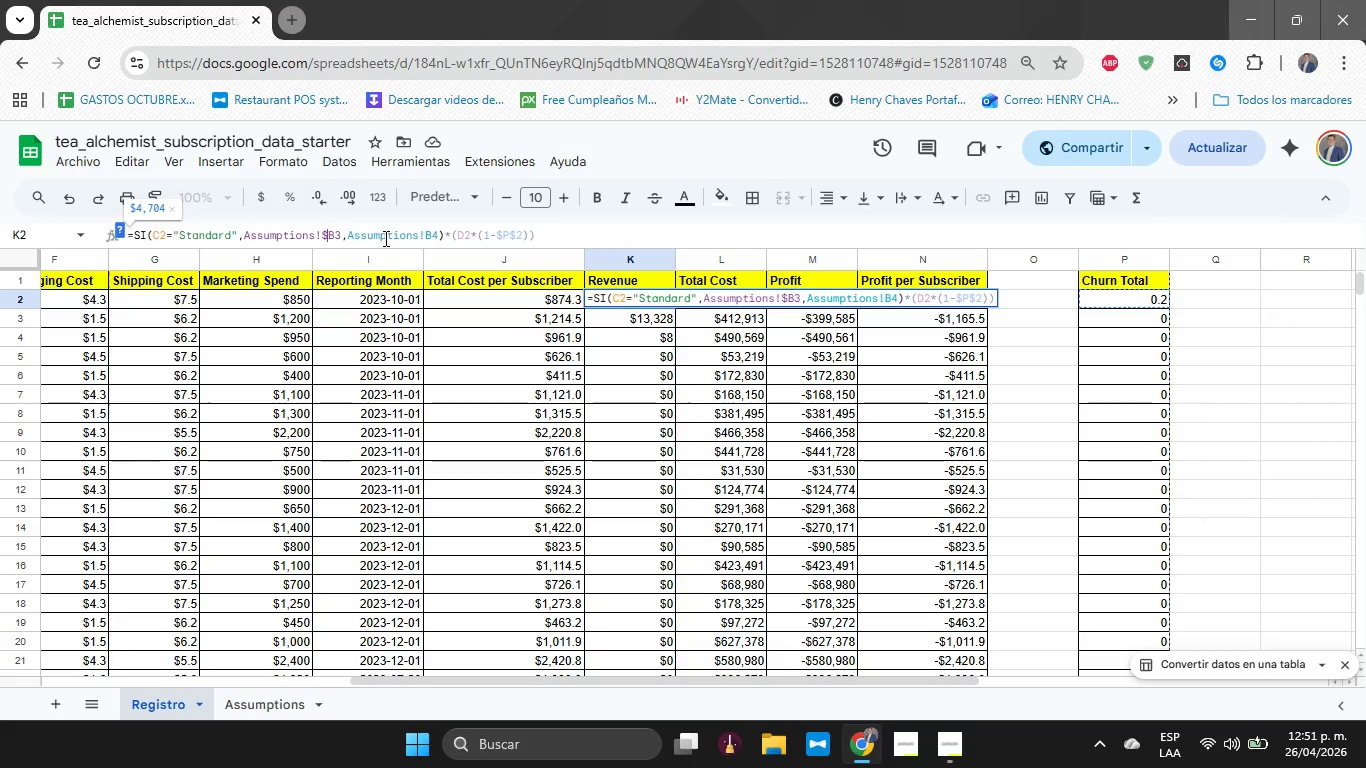 
key(ArrowRight)
 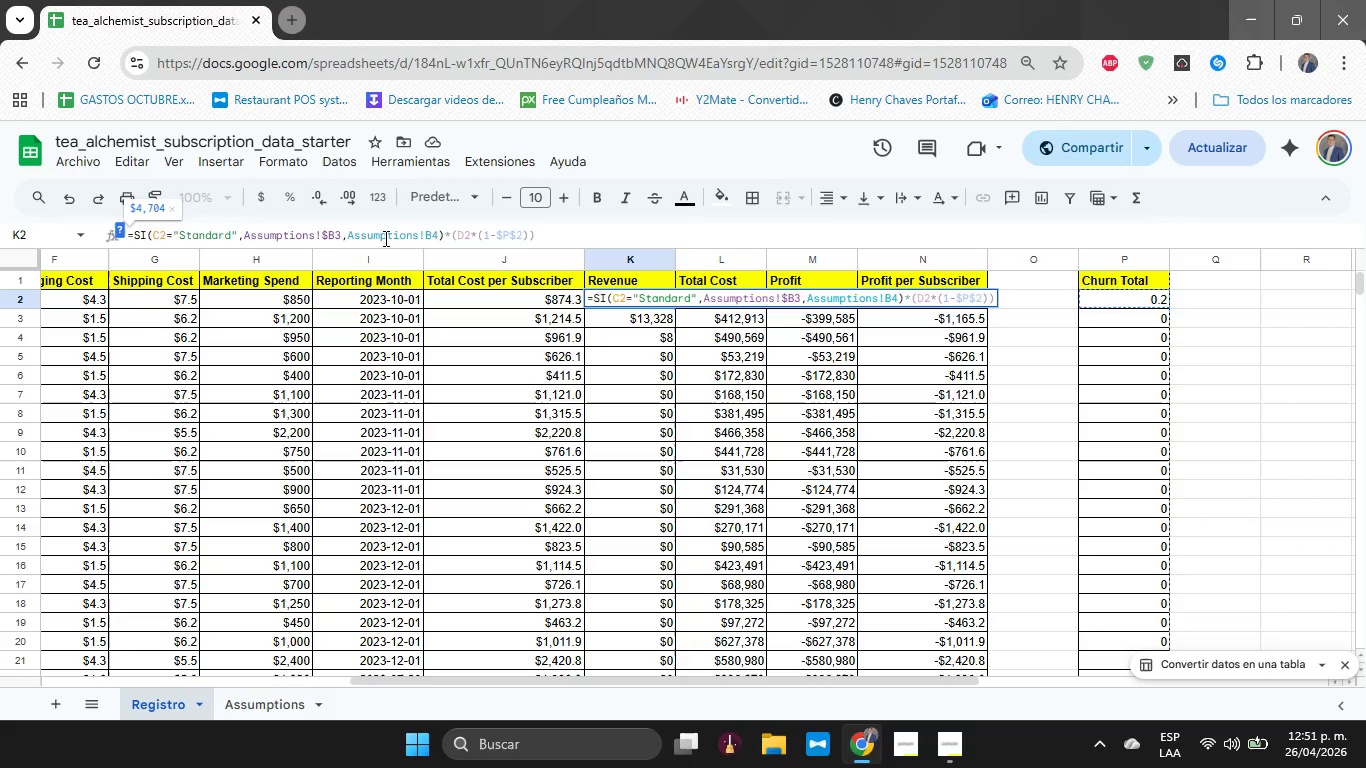 
key(Shift+4)
 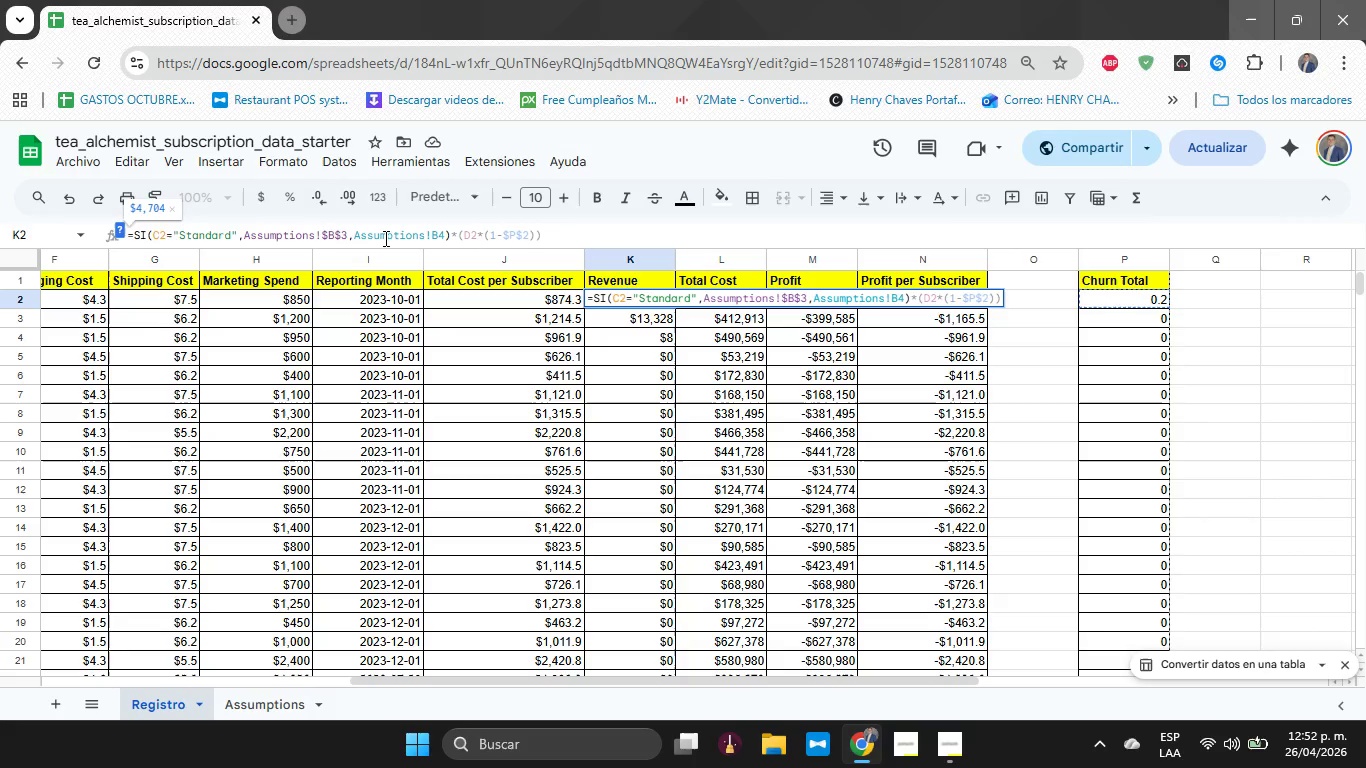 
key(ArrowRight)
 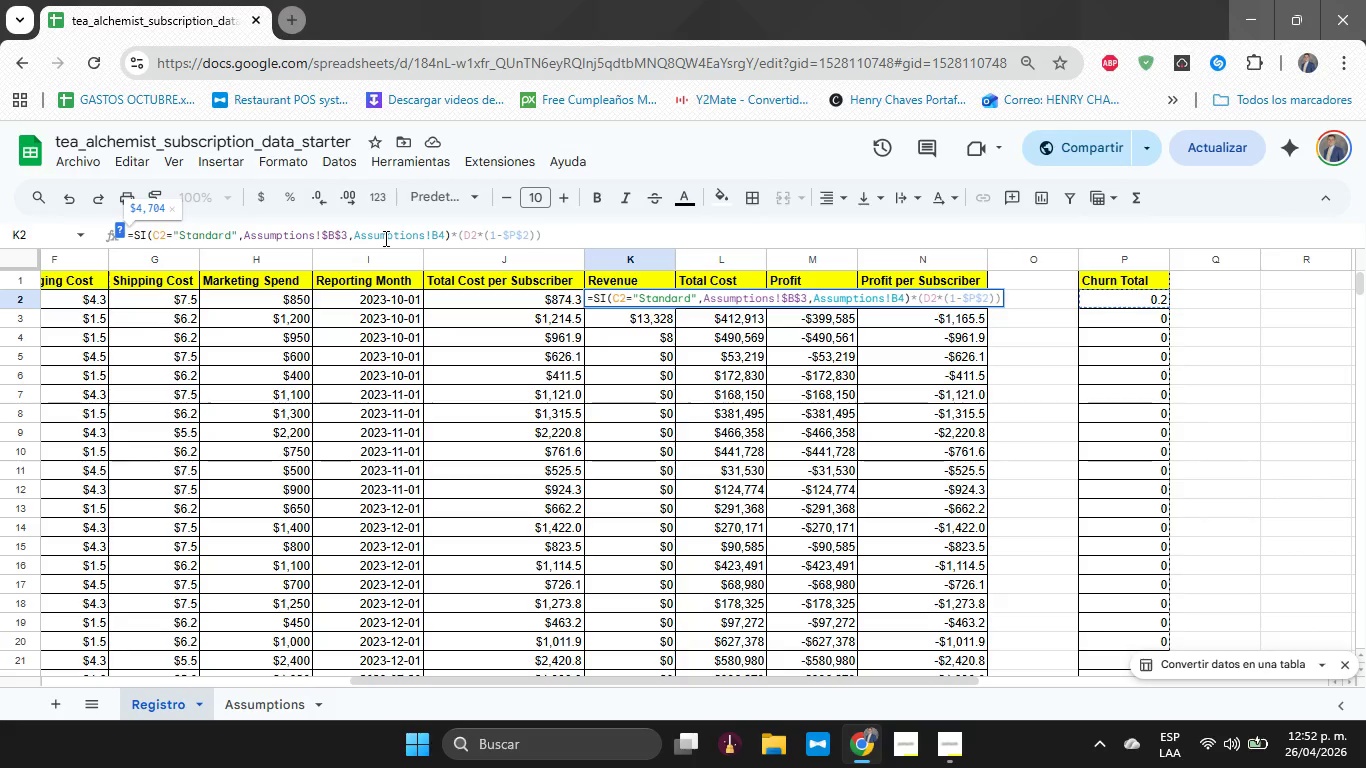 
key(ArrowRight)
 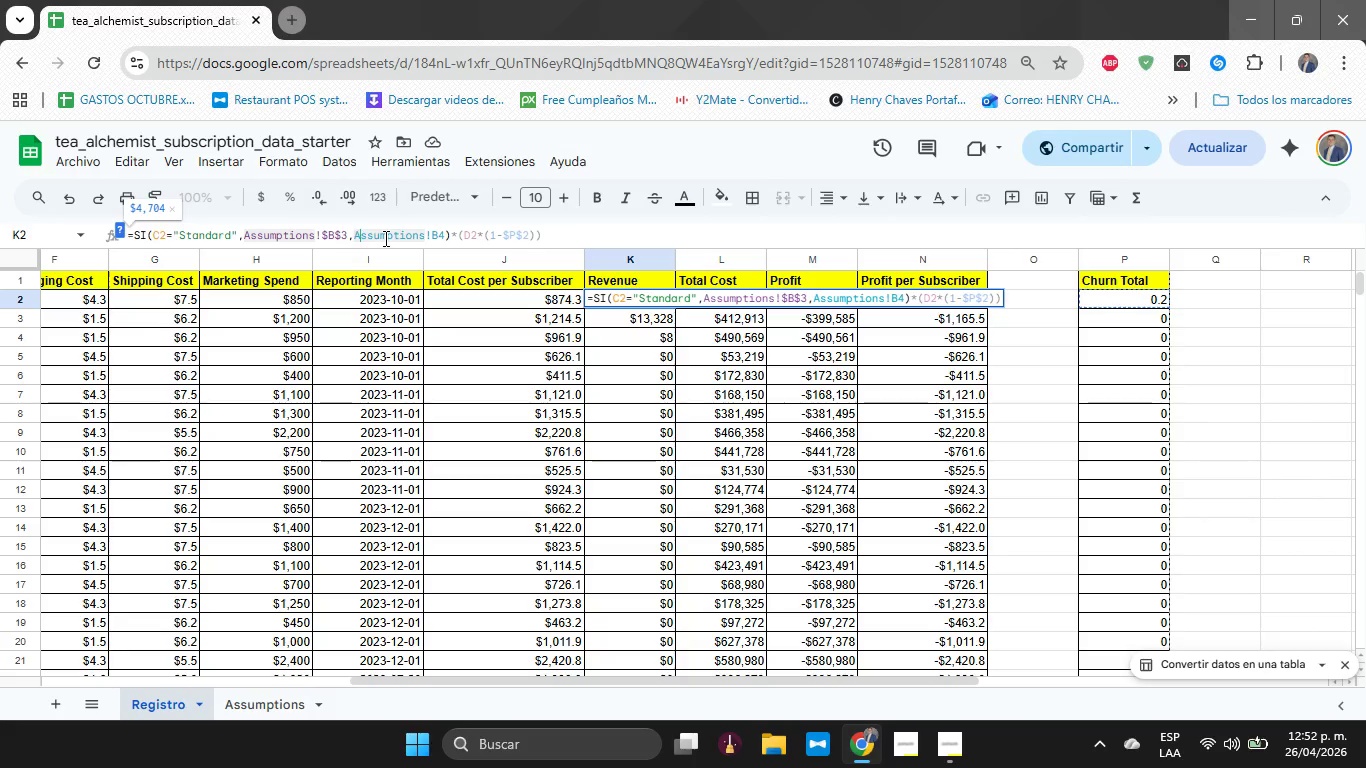 
key(ArrowRight)
 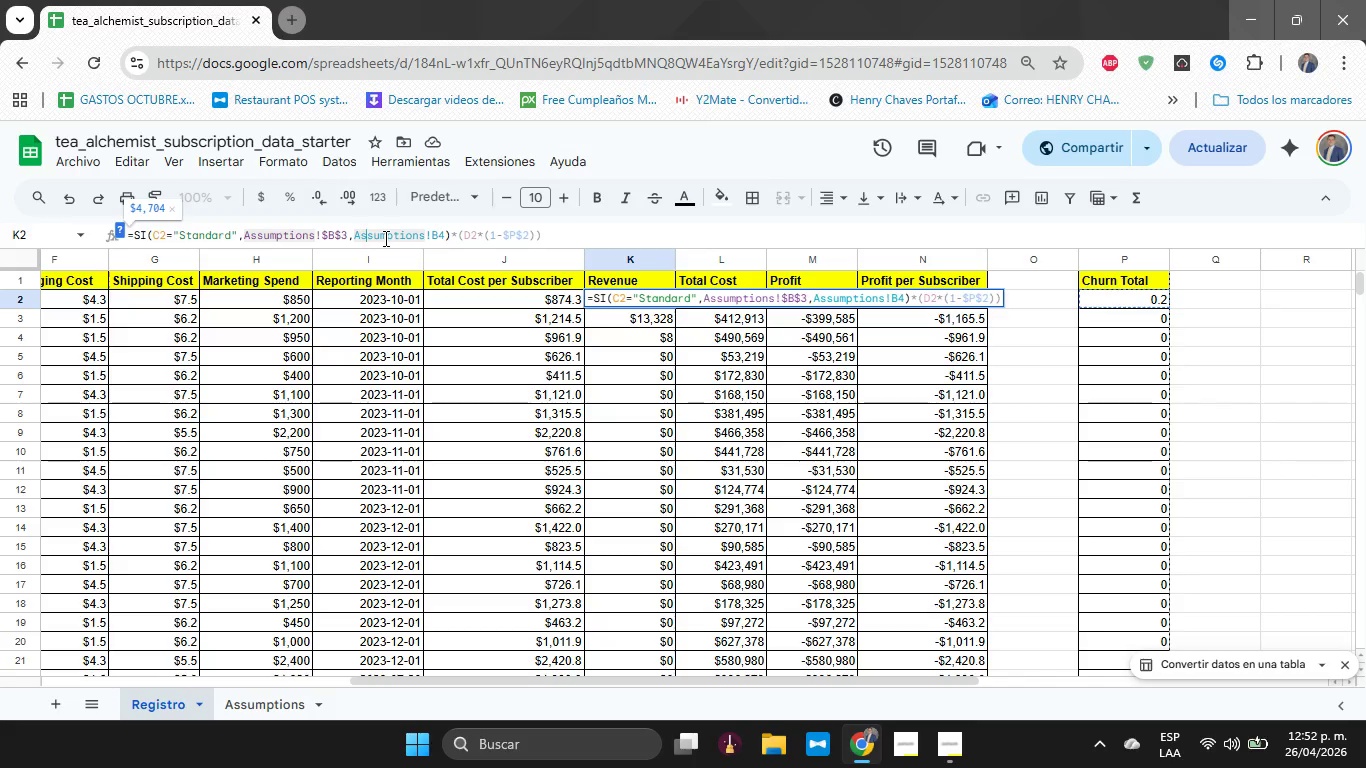 
key(ArrowRight)
 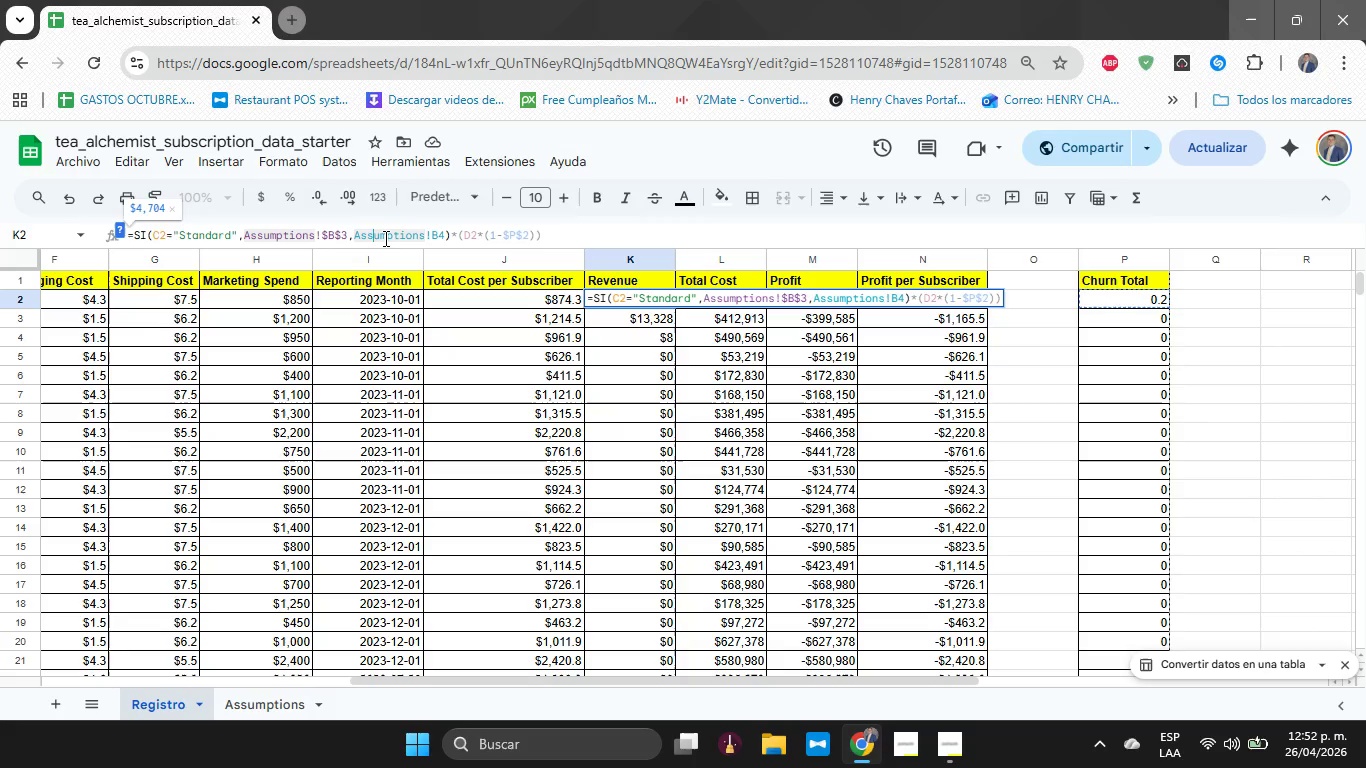 
key(ArrowRight)
 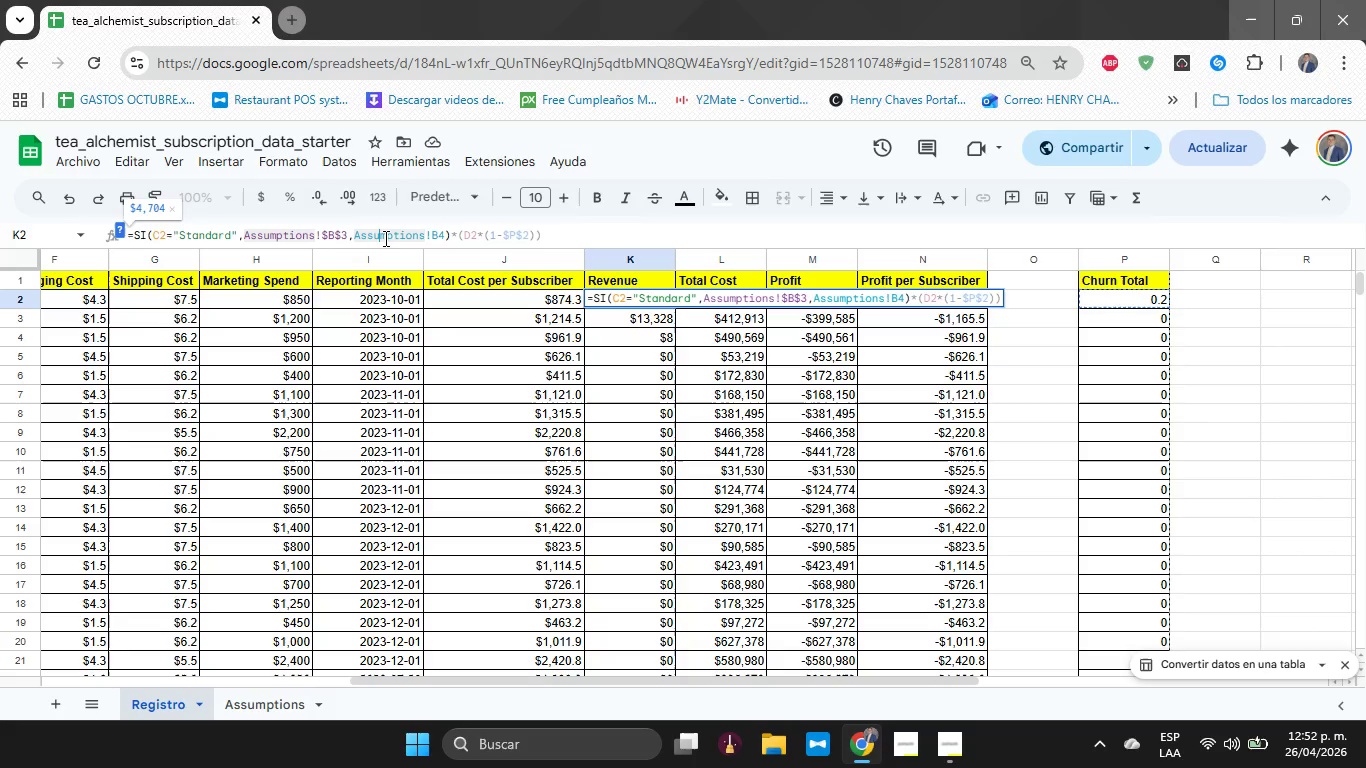 
key(ArrowRight)
 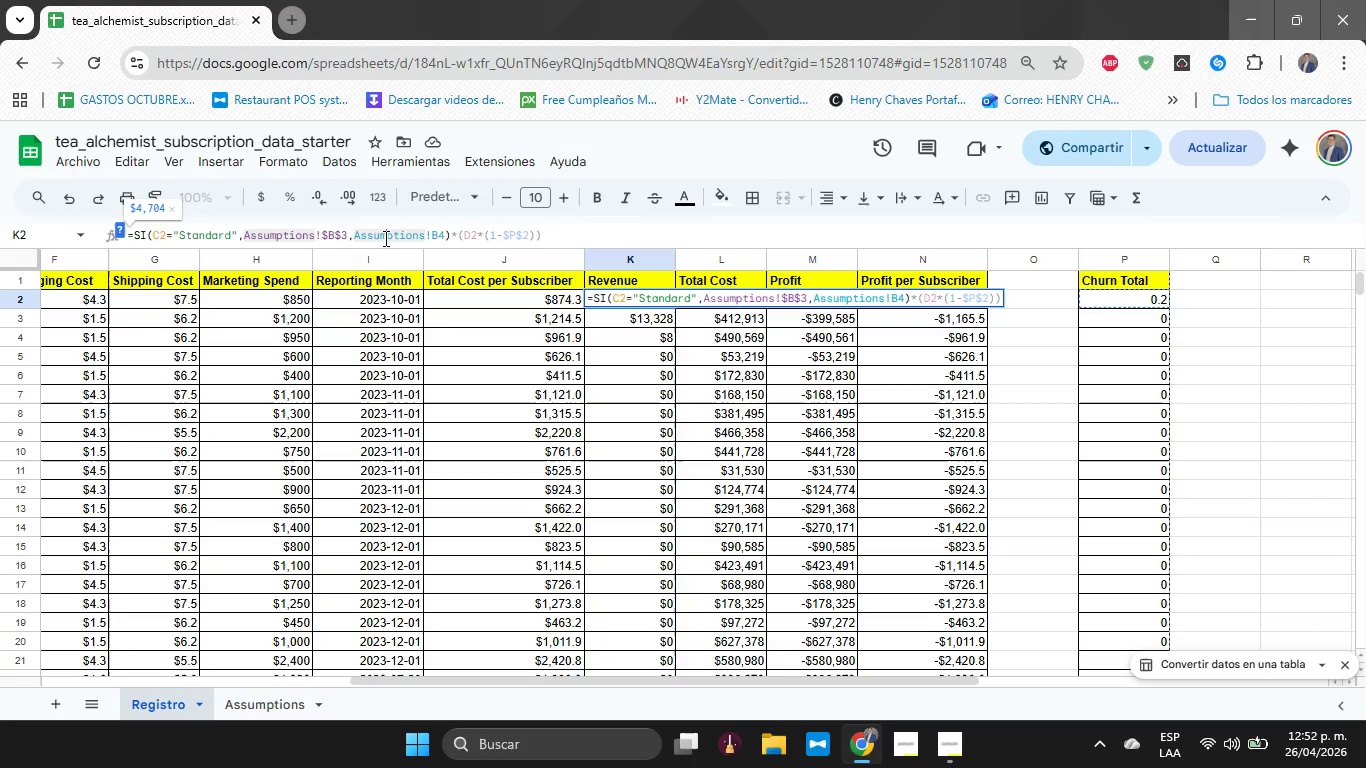 
key(ArrowRight)
 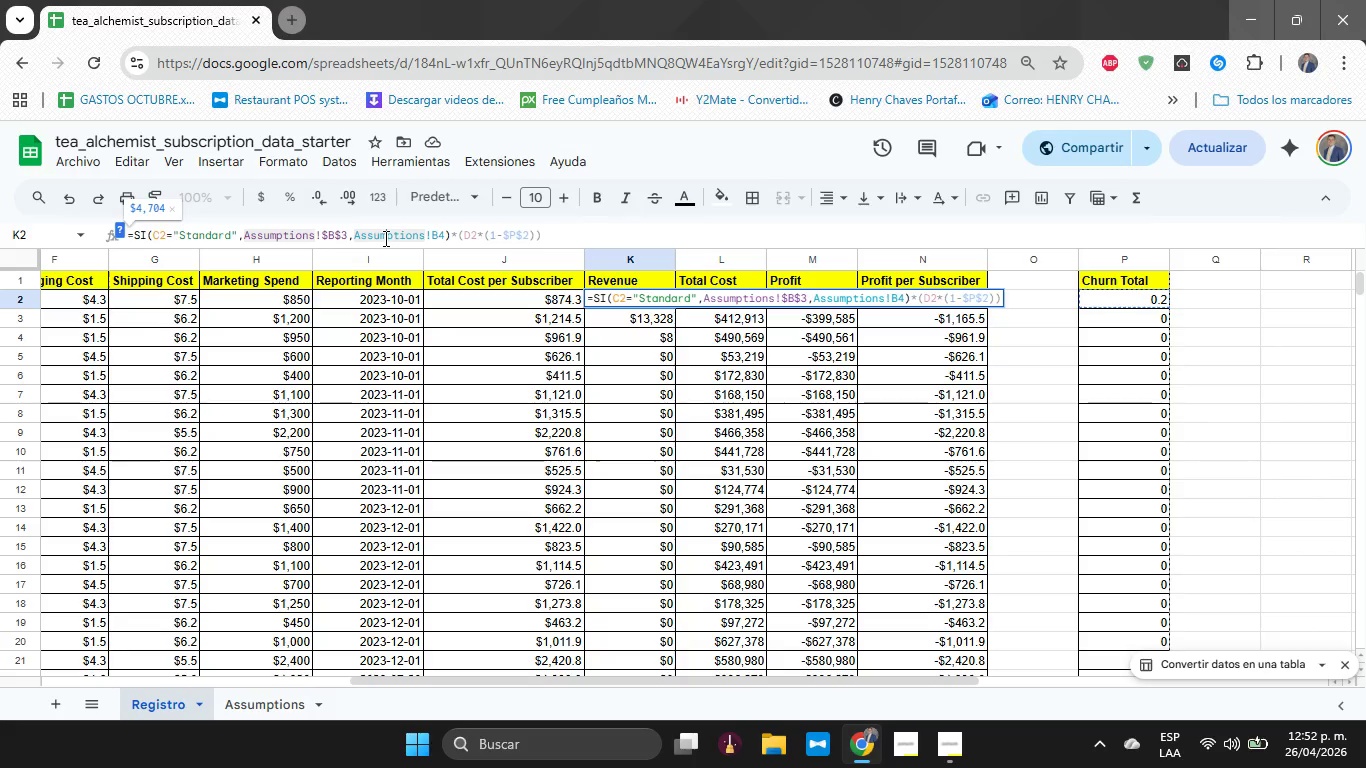 
key(ArrowRight)
 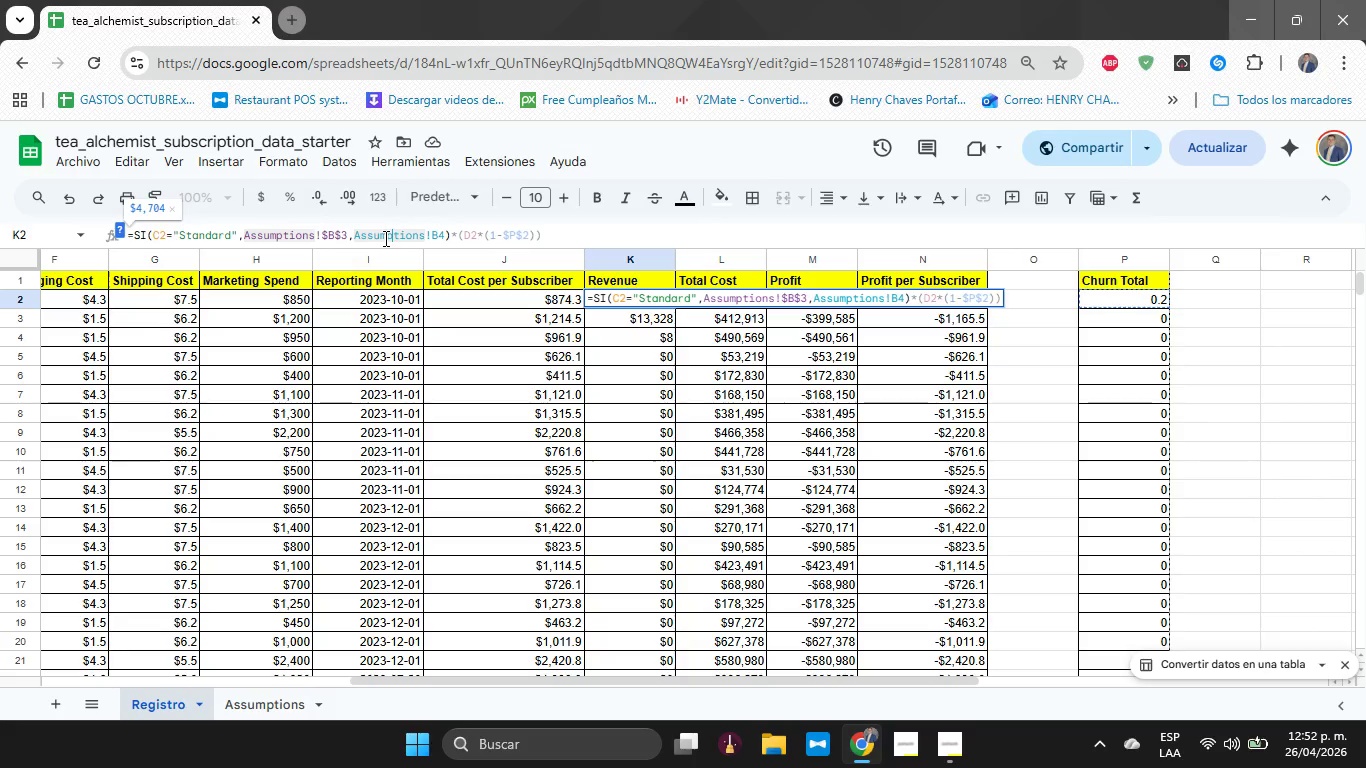 
key(ArrowRight)
 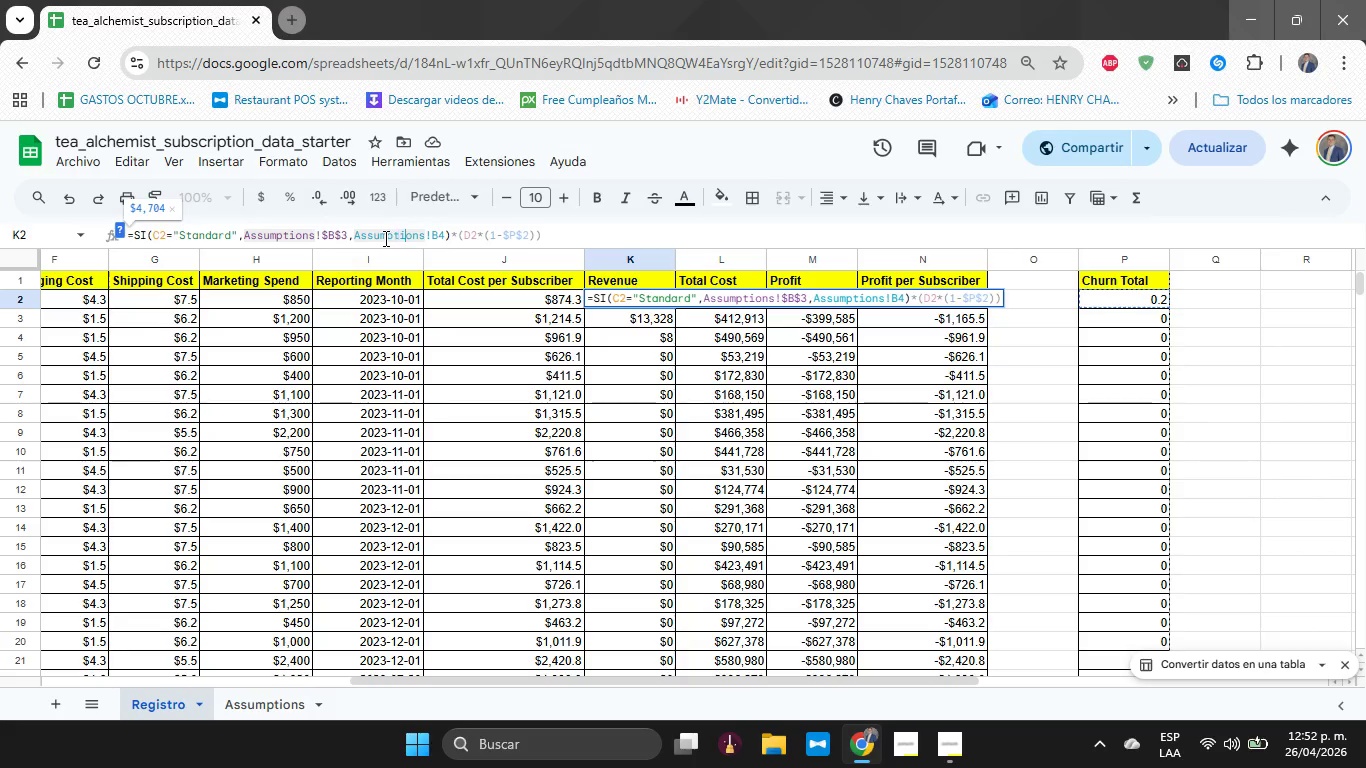 
key(ArrowRight)
 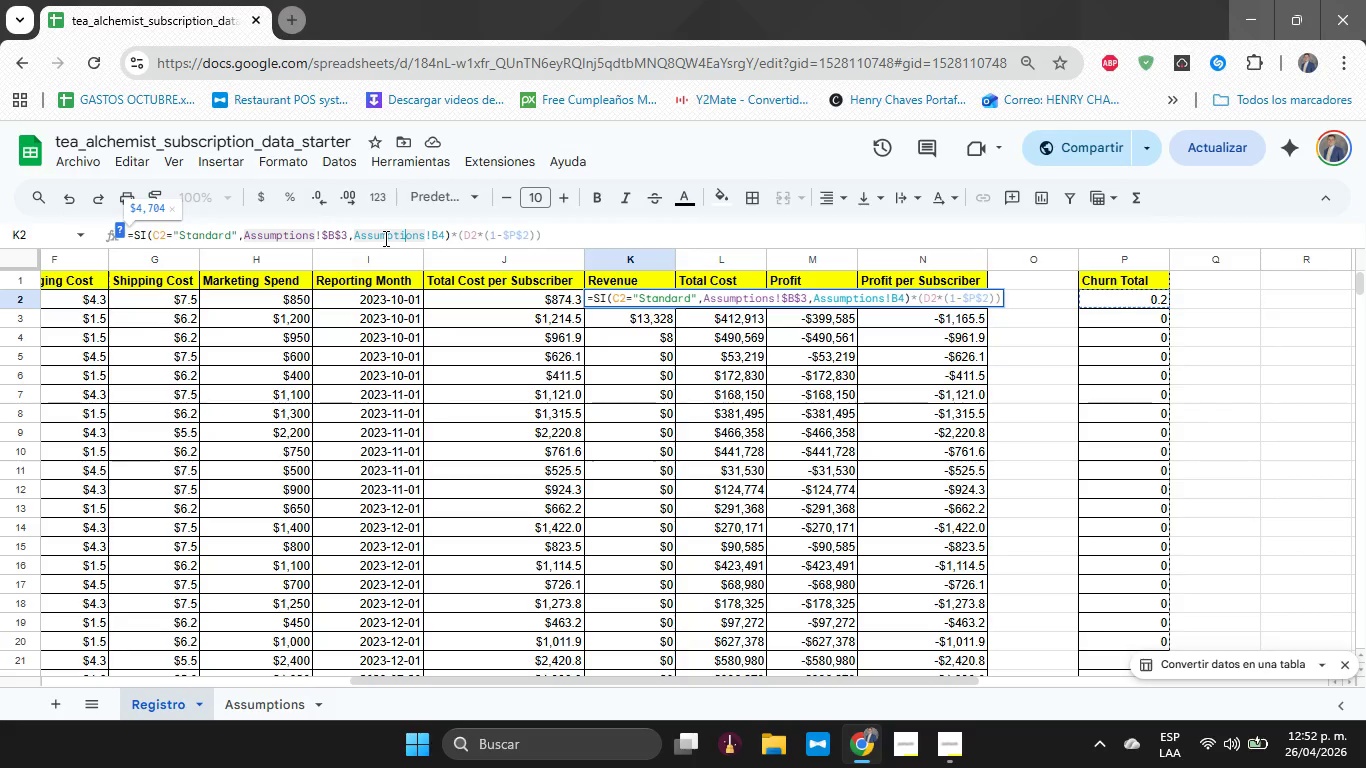 
key(ArrowRight)
 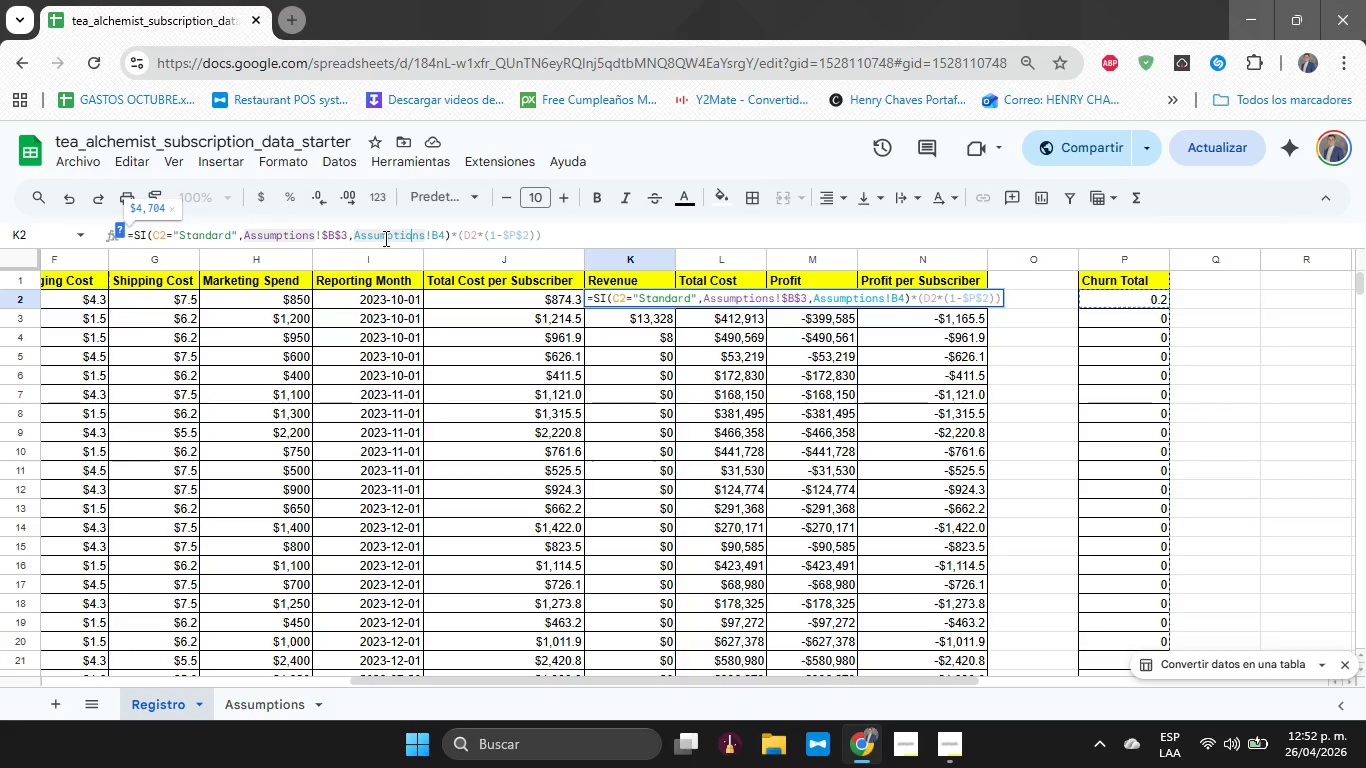 
key(ArrowRight)
 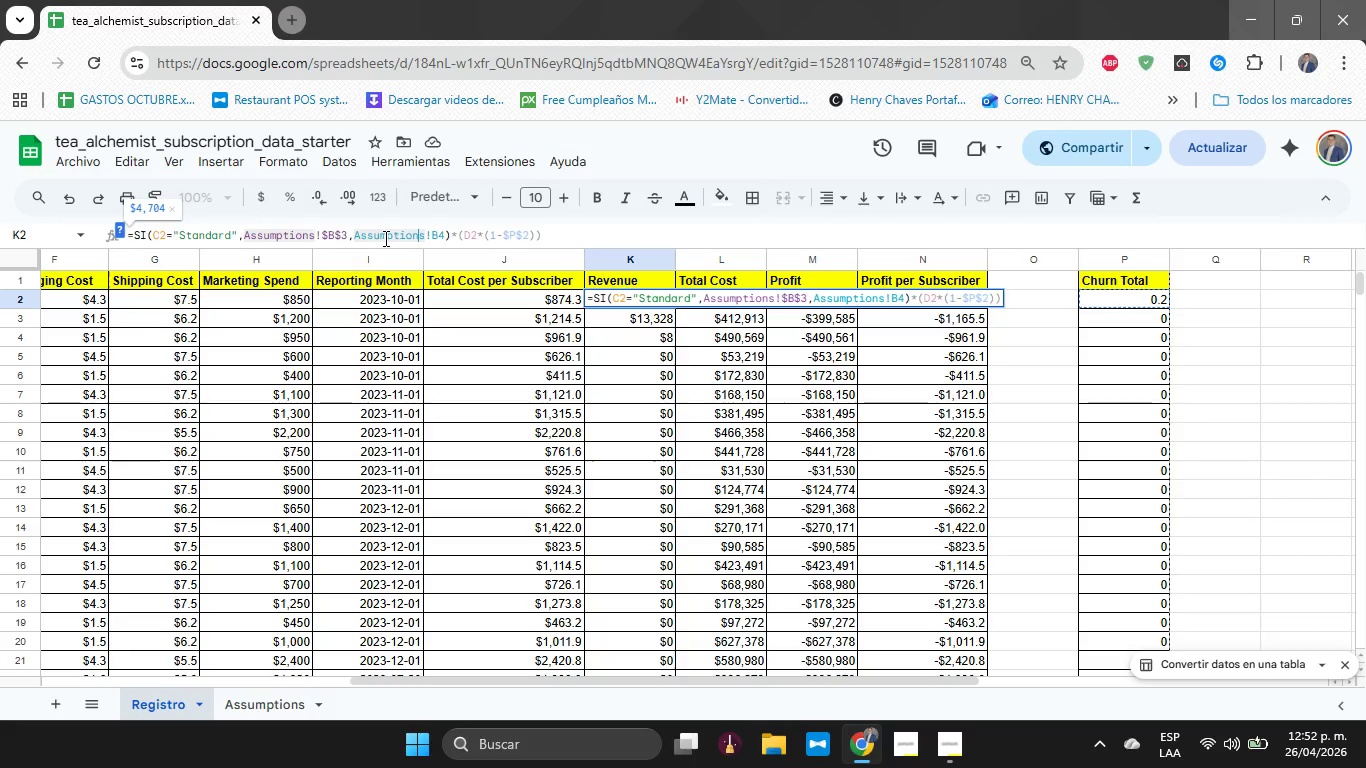 
key(ArrowRight)
 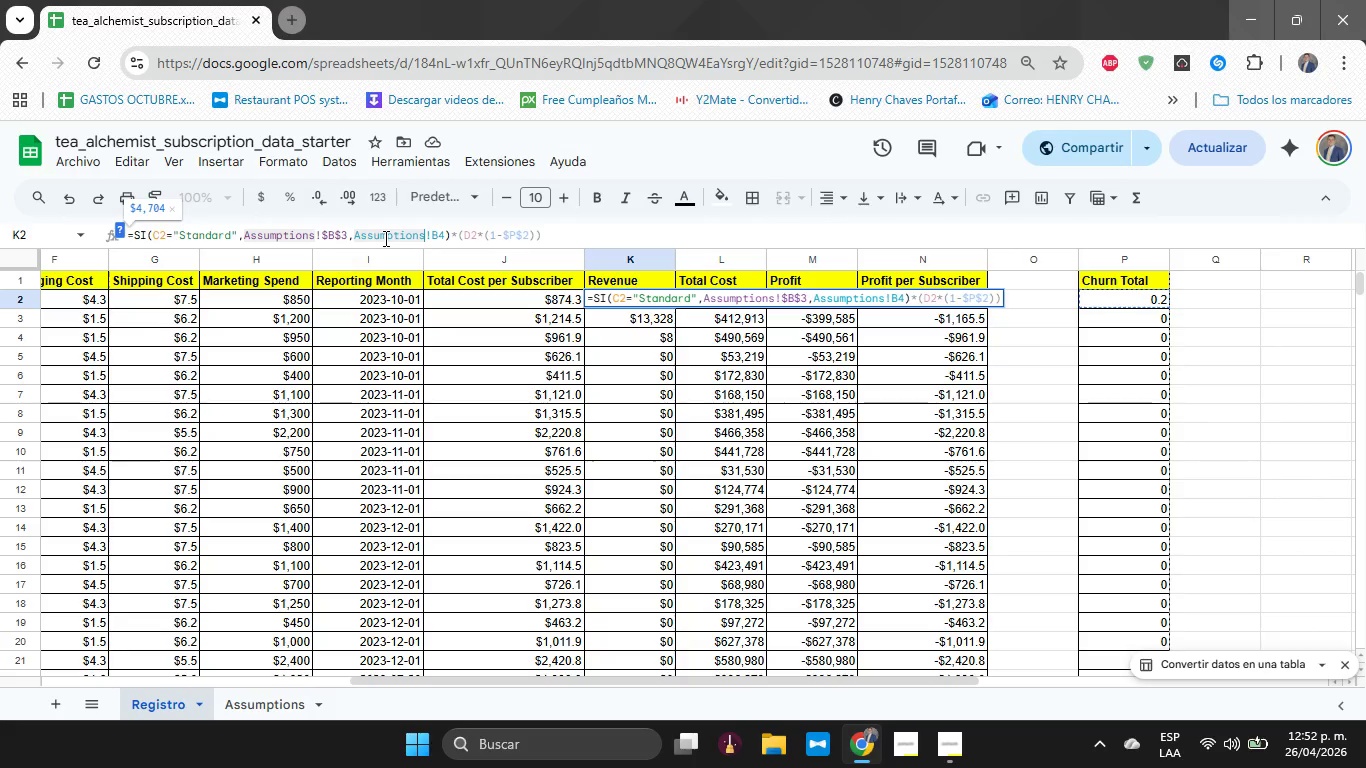 
key(ArrowRight)
 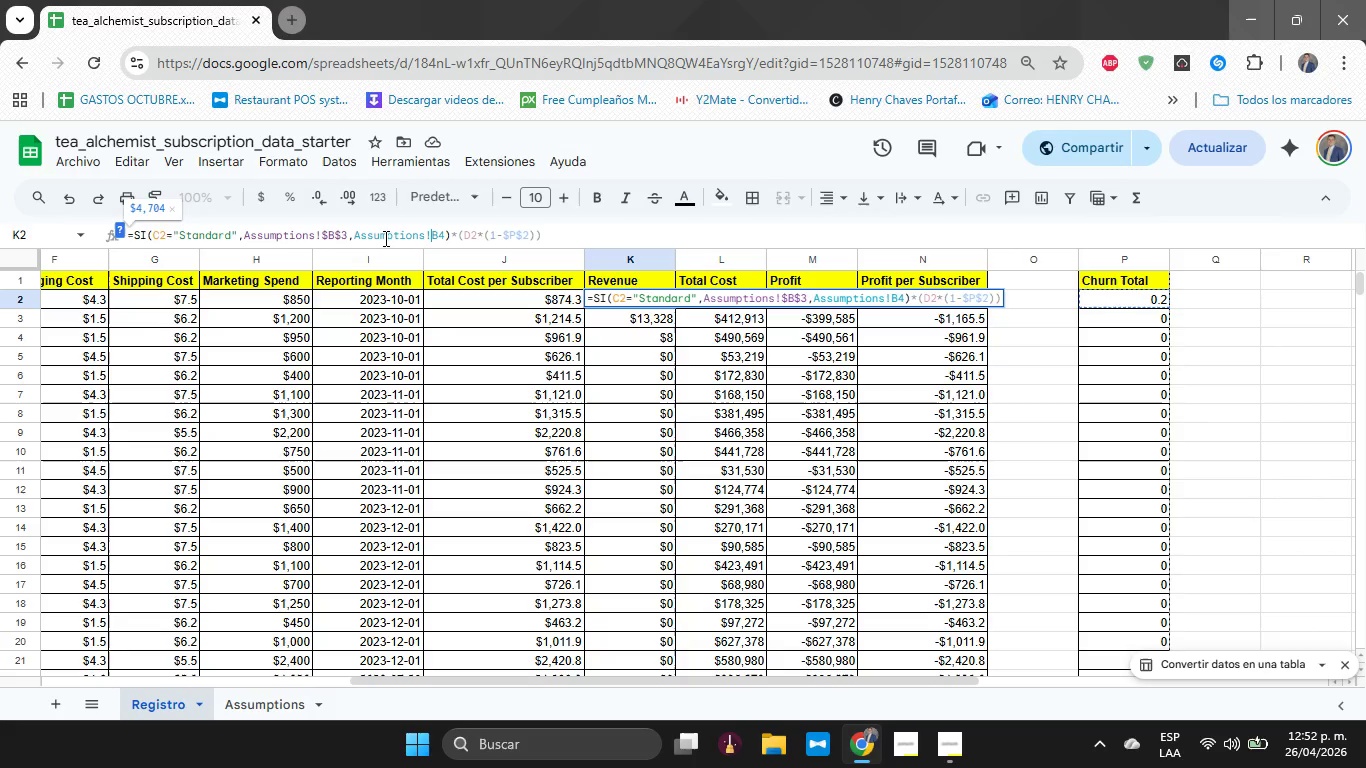 
hold_key(key=ShiftRight, duration=0.67)
 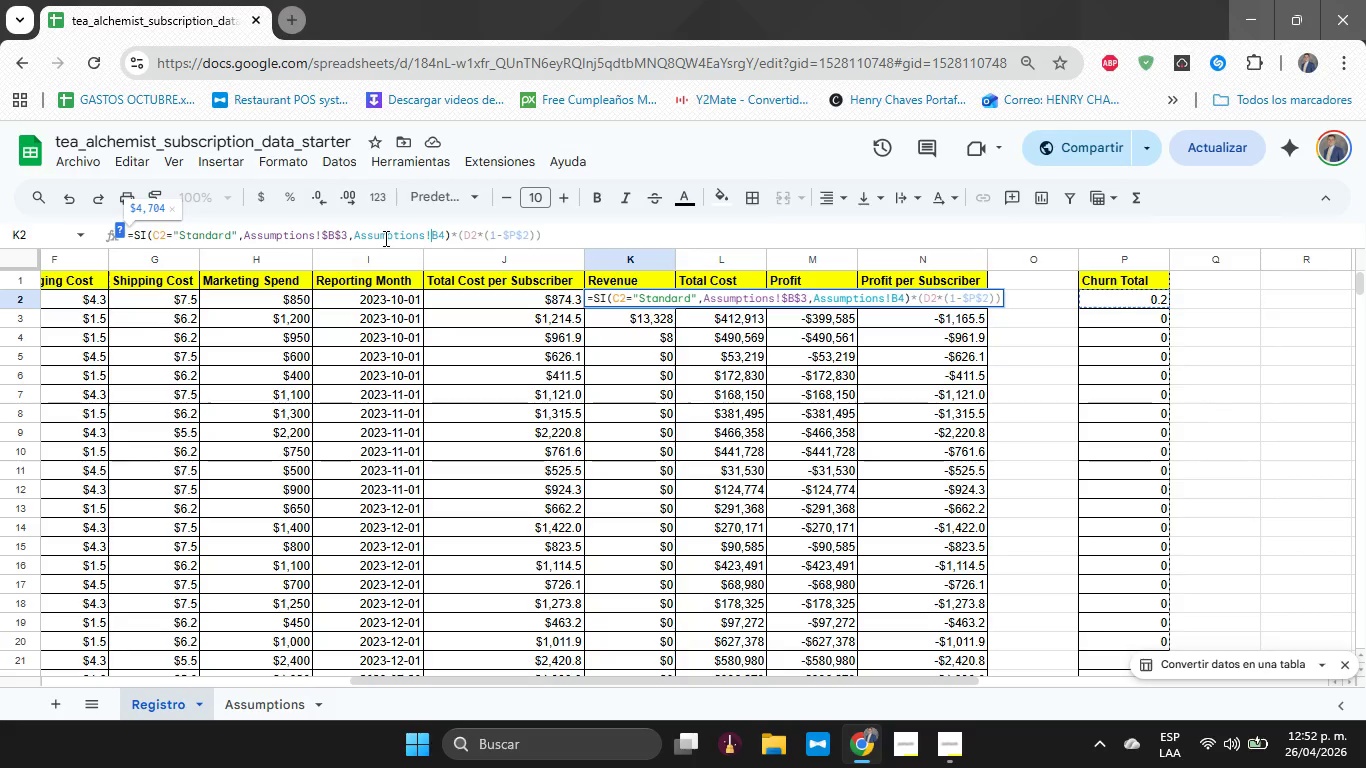 
key(Shift+4)
 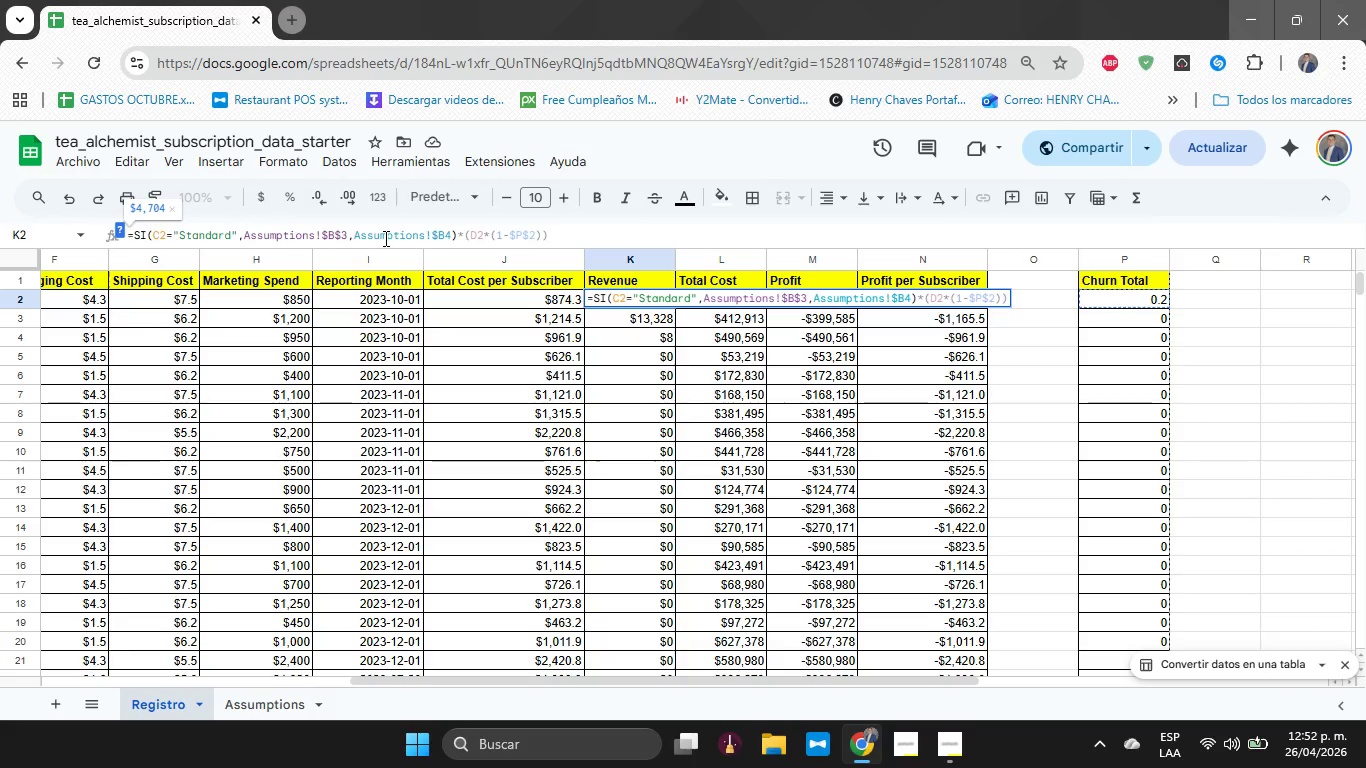 
key(ArrowRight)
 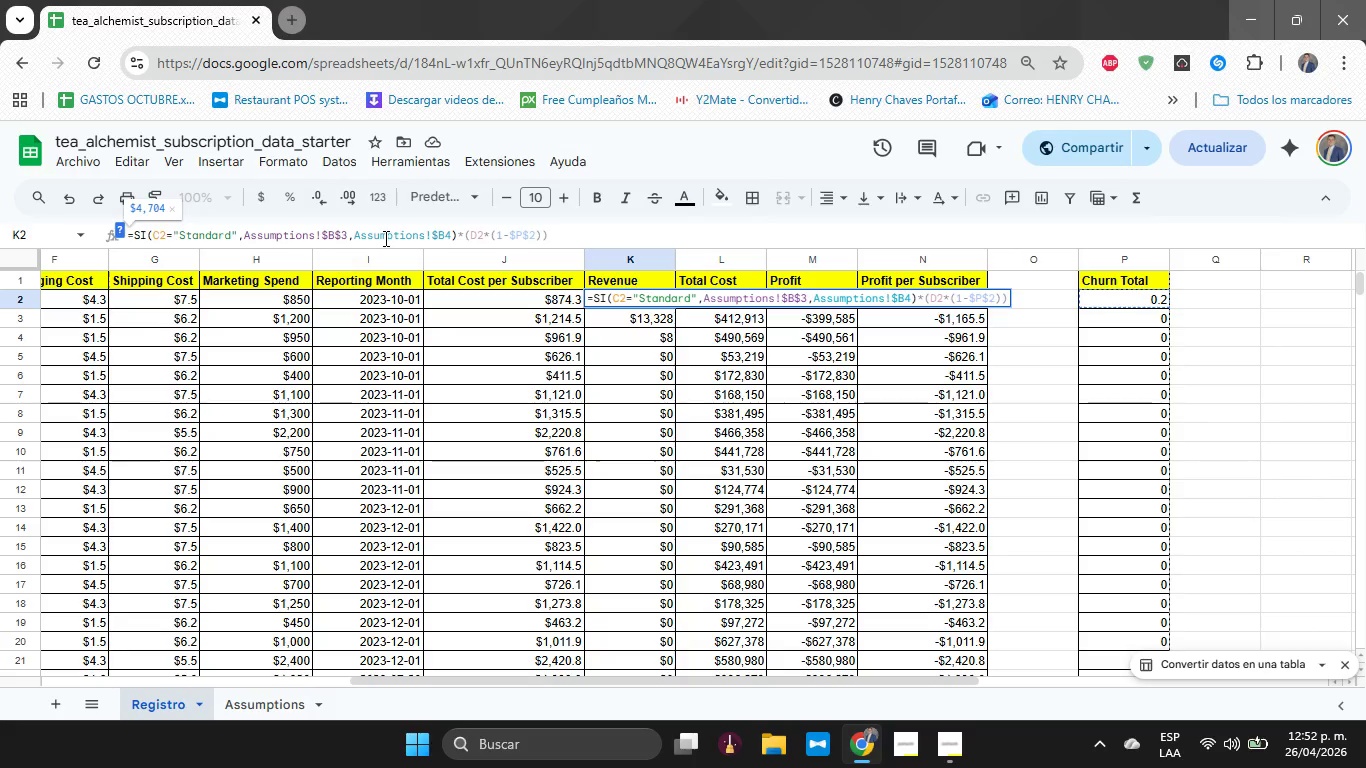 
key(Shift+4)
 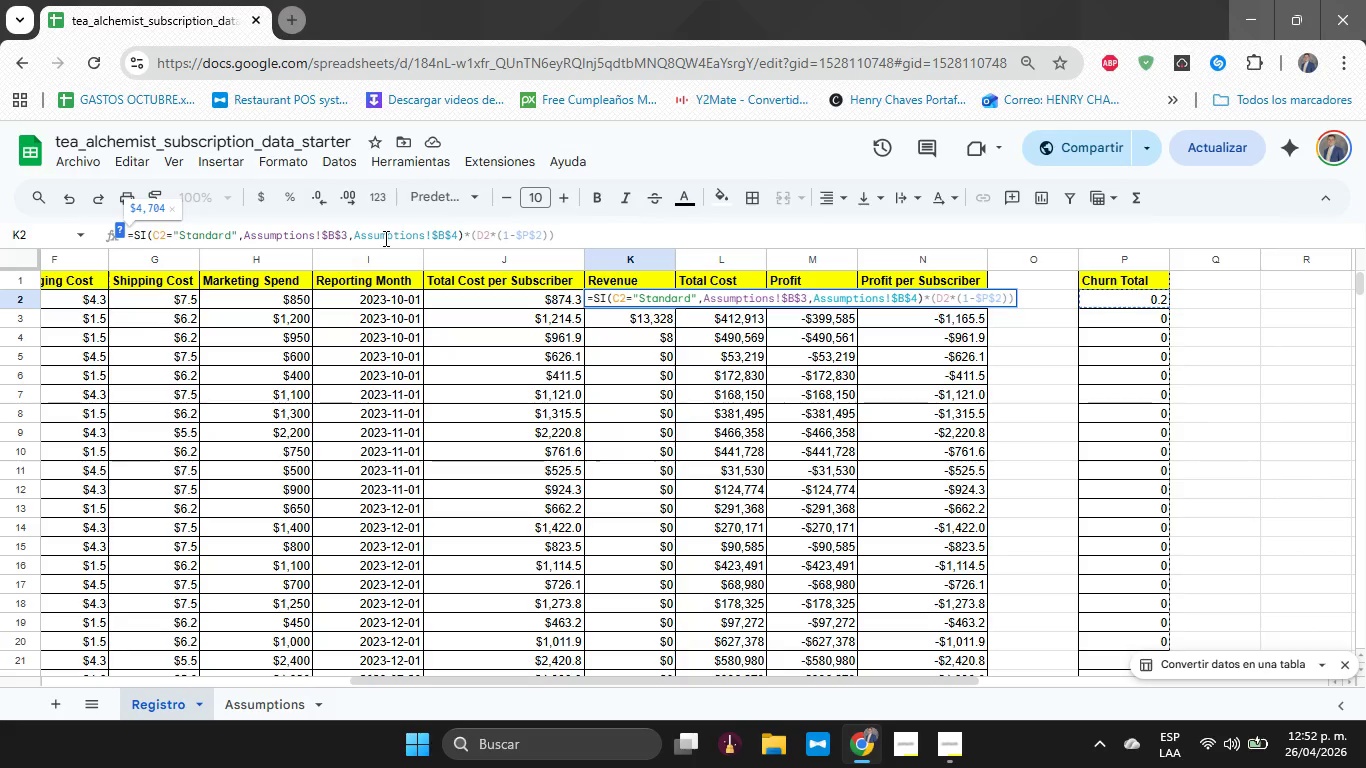 
key(ArrowRight)
 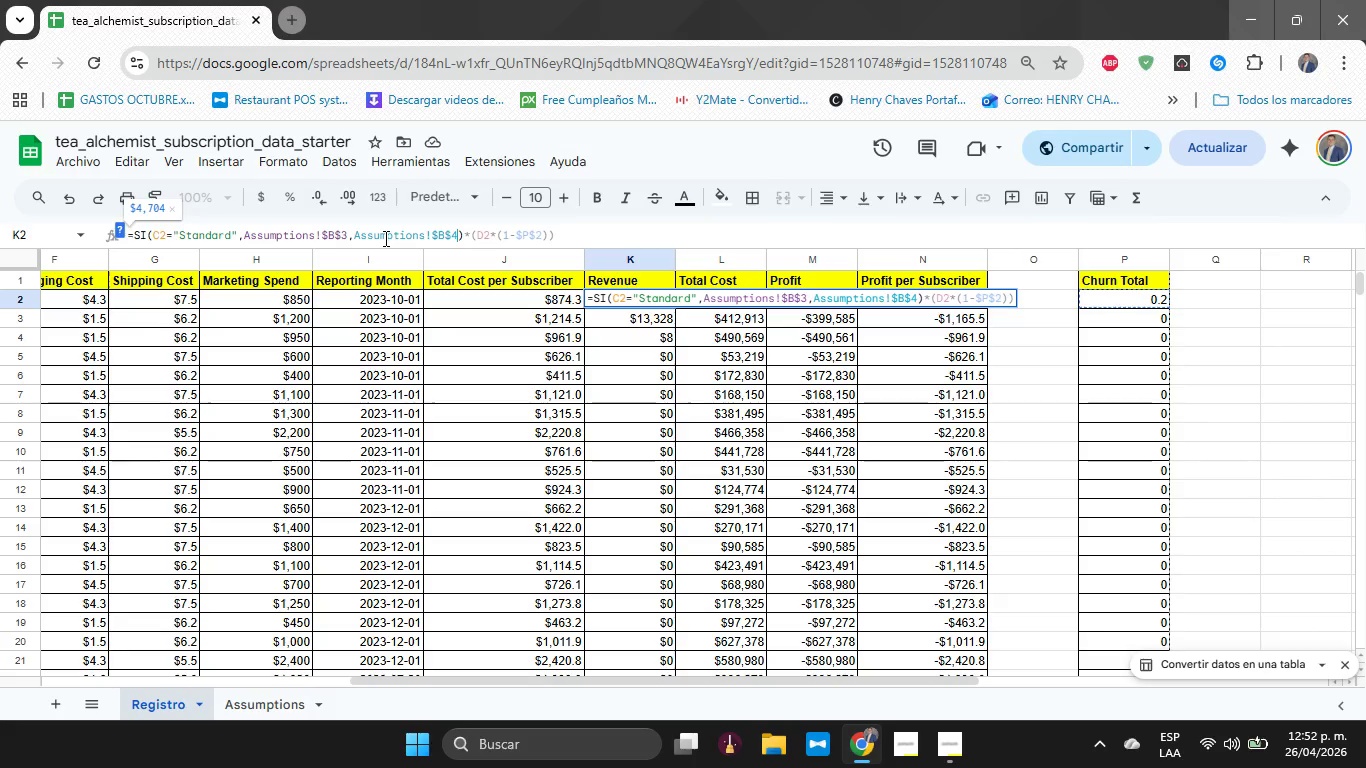 
key(ArrowRight)
 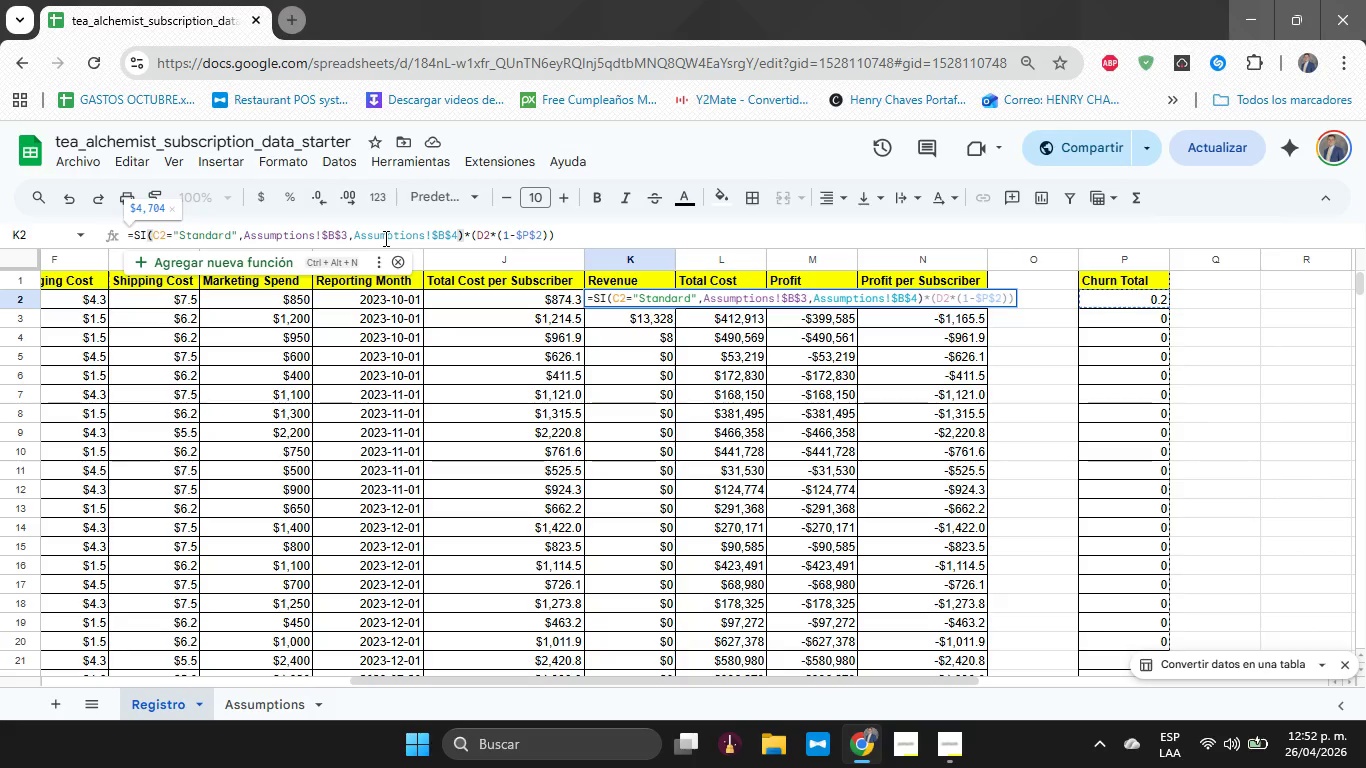 
key(ArrowRight)
 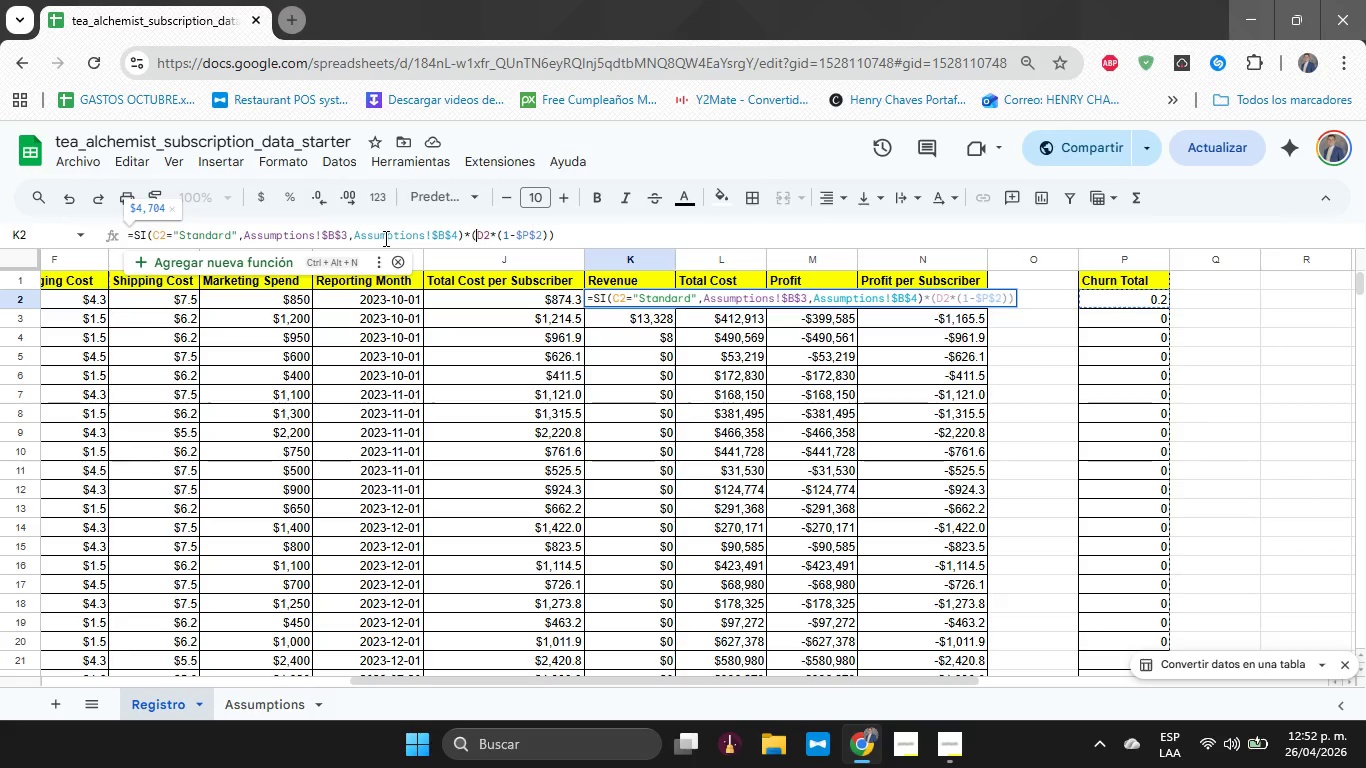 
key(ArrowRight)
 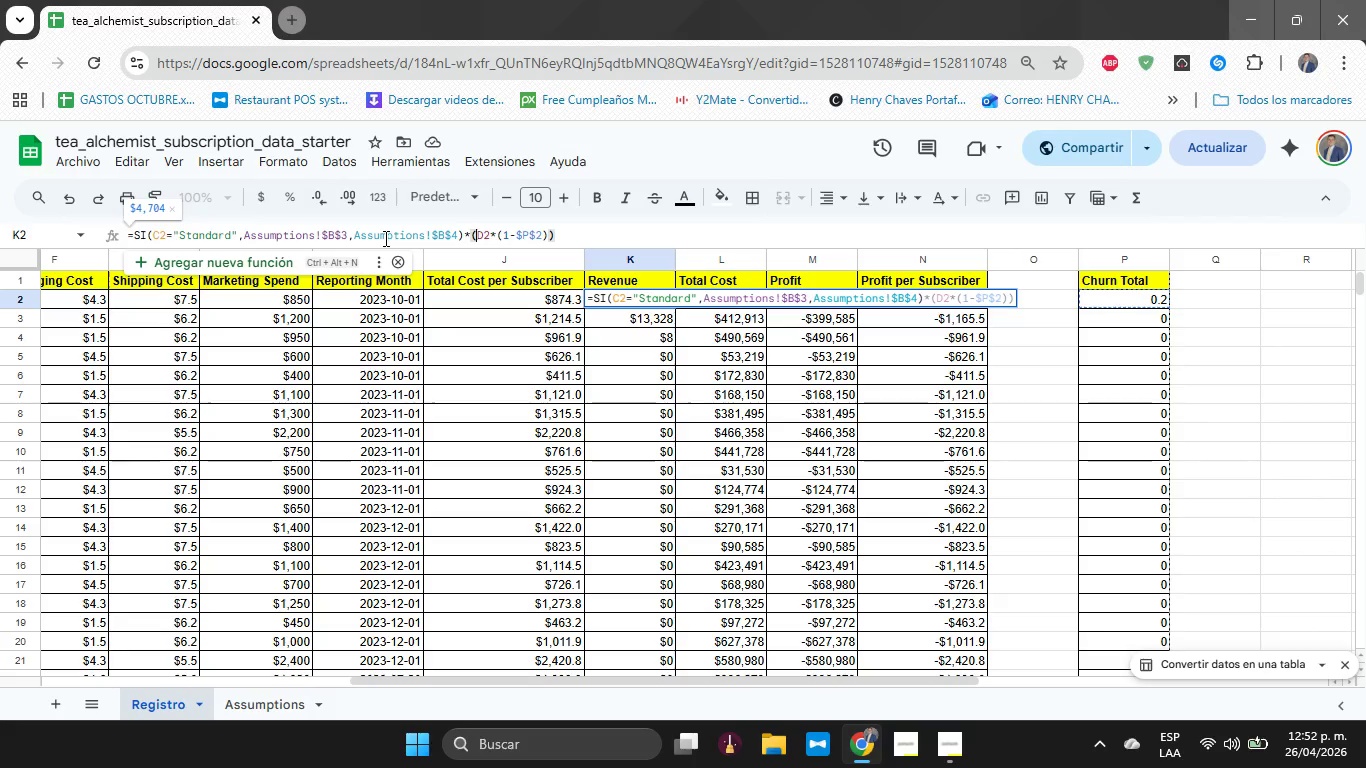 
key(ArrowRight)
 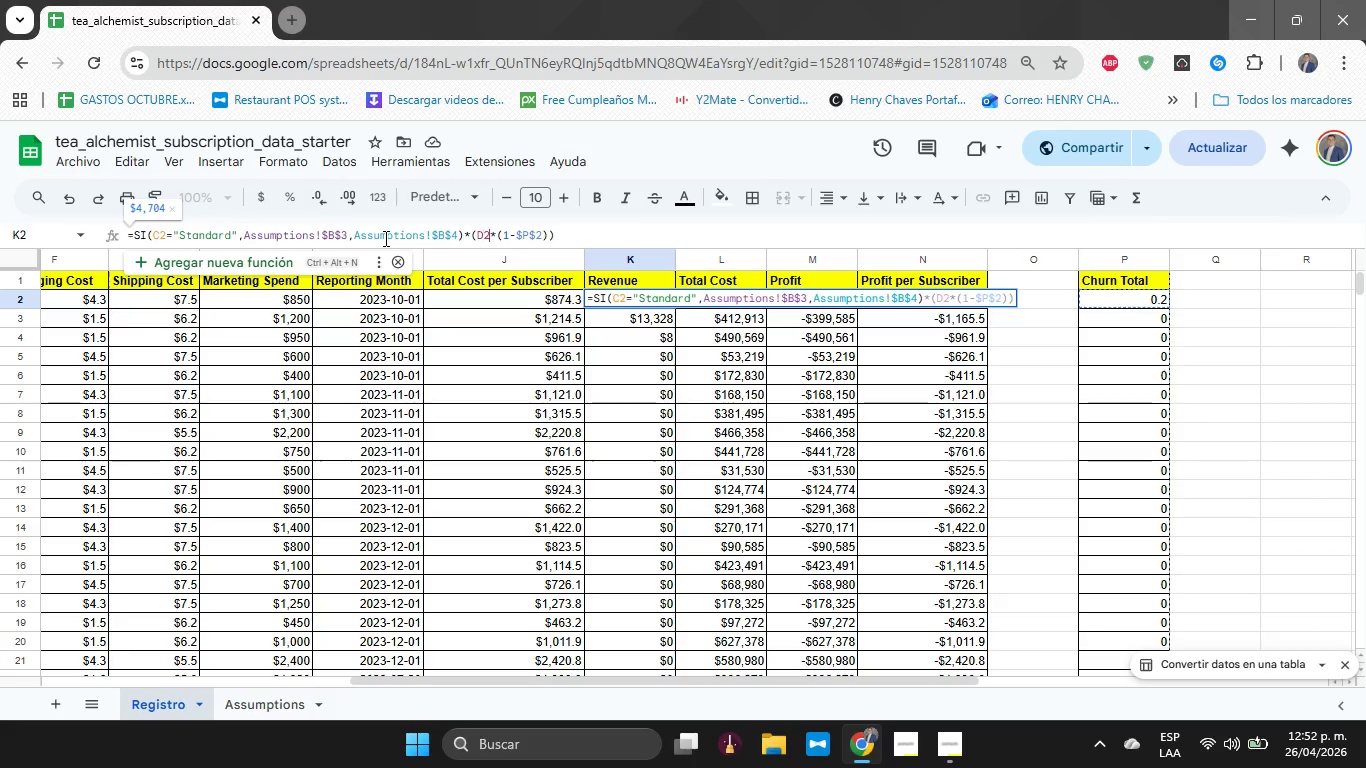 
key(ArrowRight)
 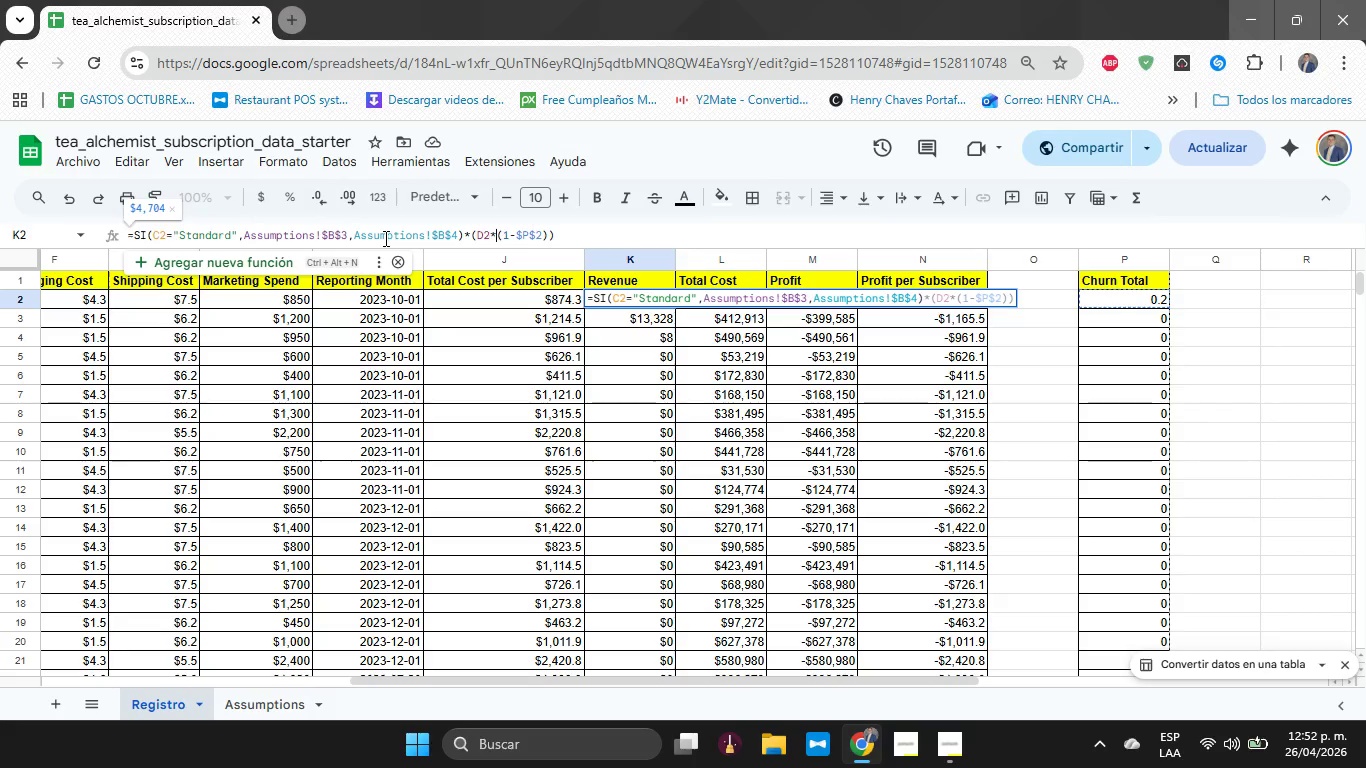 
key(ArrowRight)
 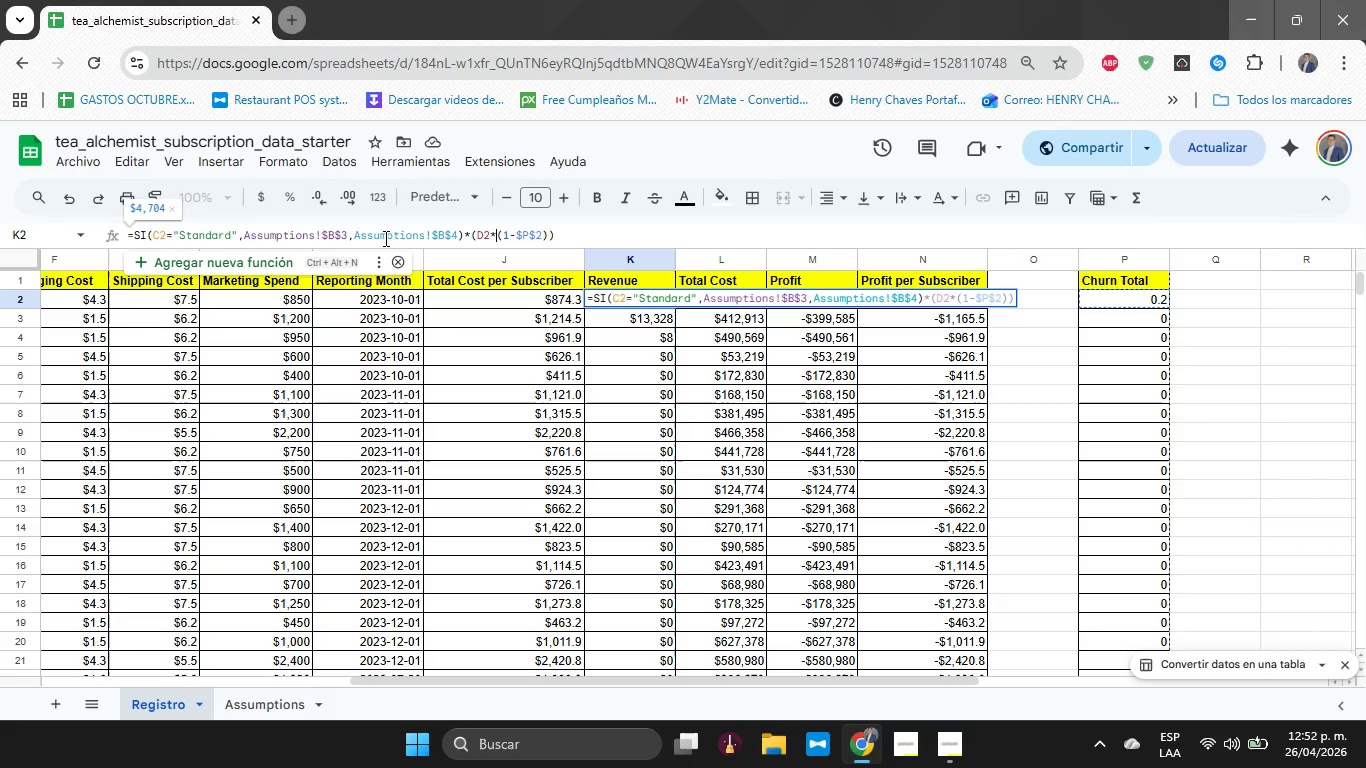 
key(ArrowRight)
 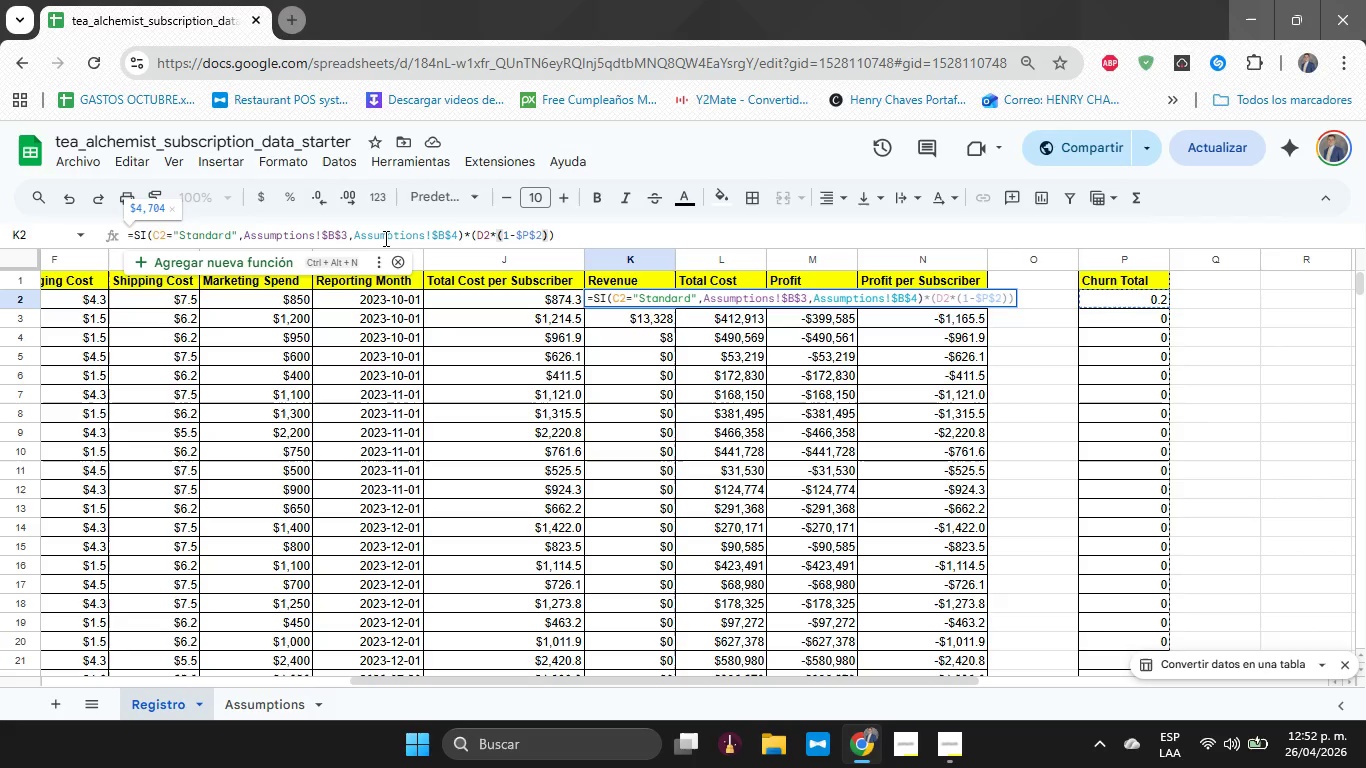 
key(ArrowRight)
 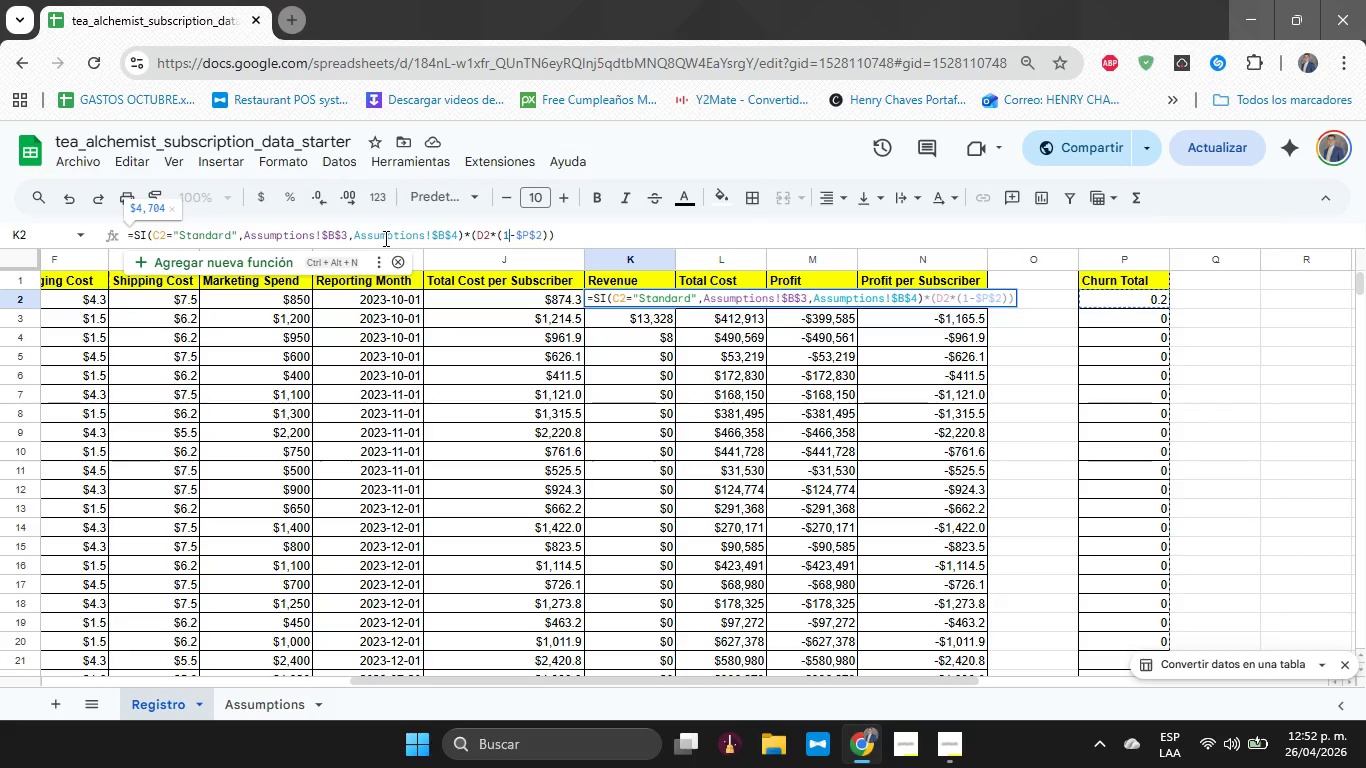 
key(ArrowRight)
 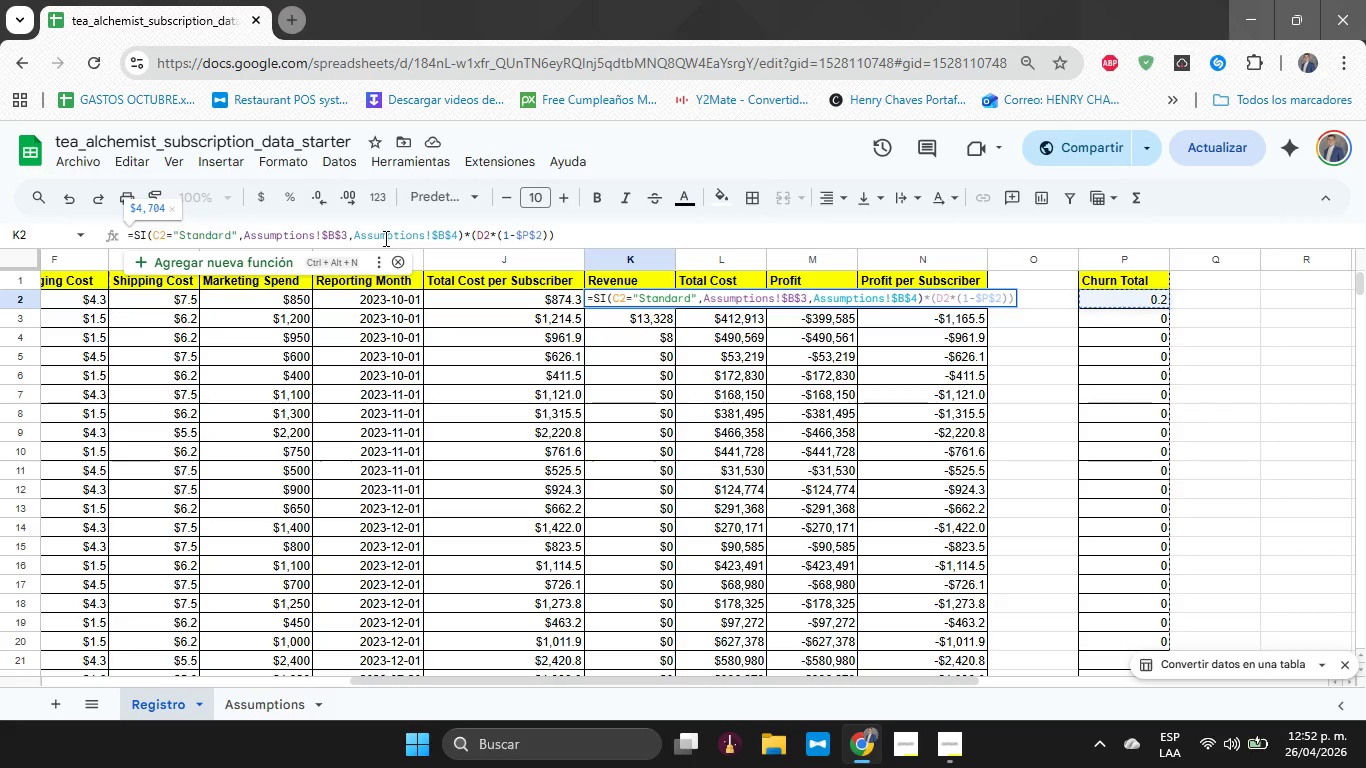 
key(ArrowRight)
 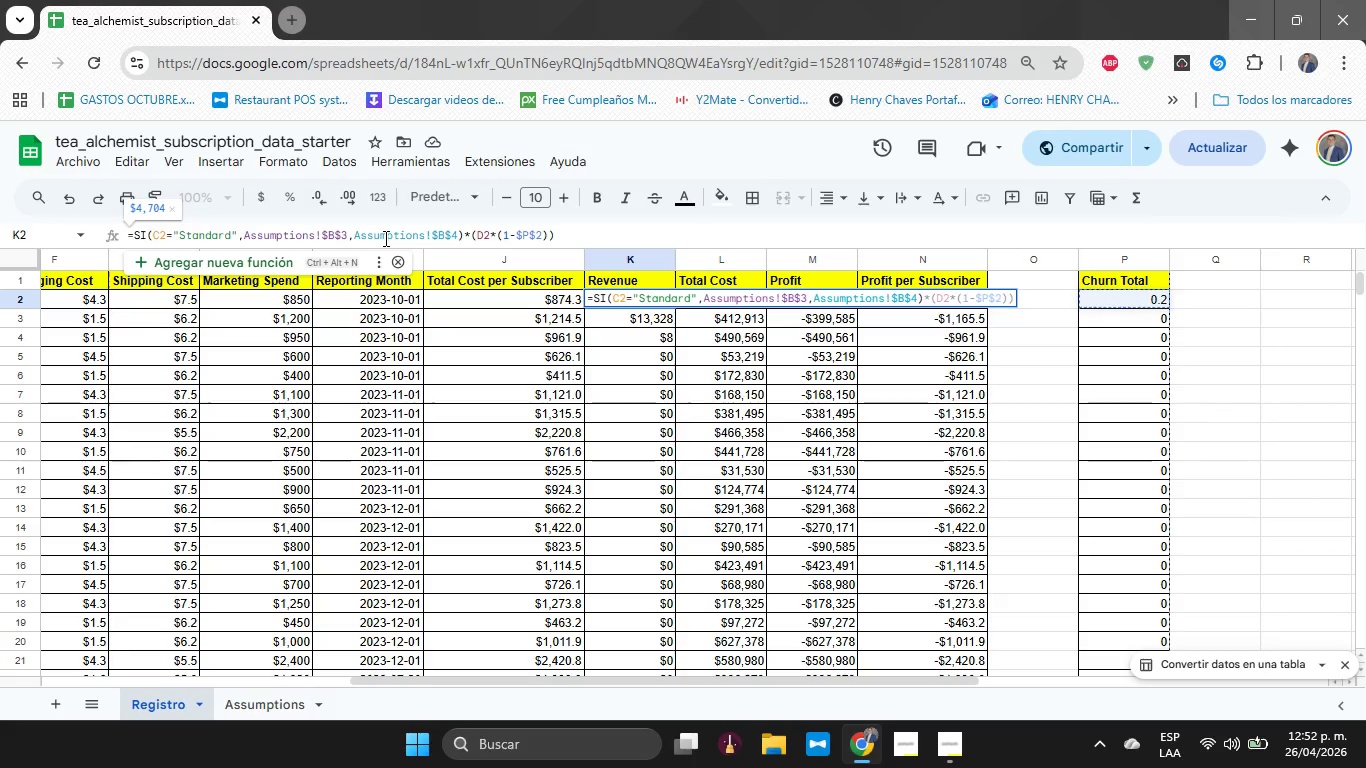 
key(Enter)
 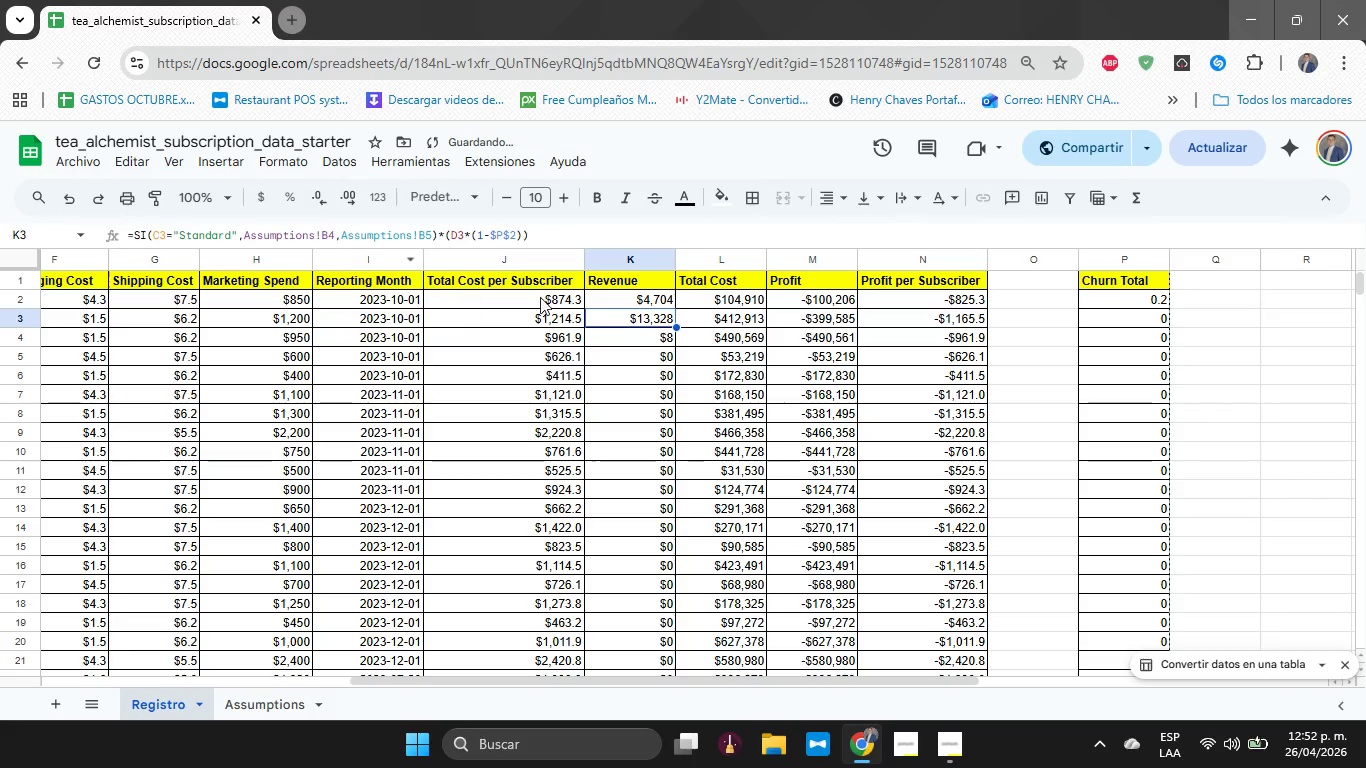 
left_click([599, 298])
 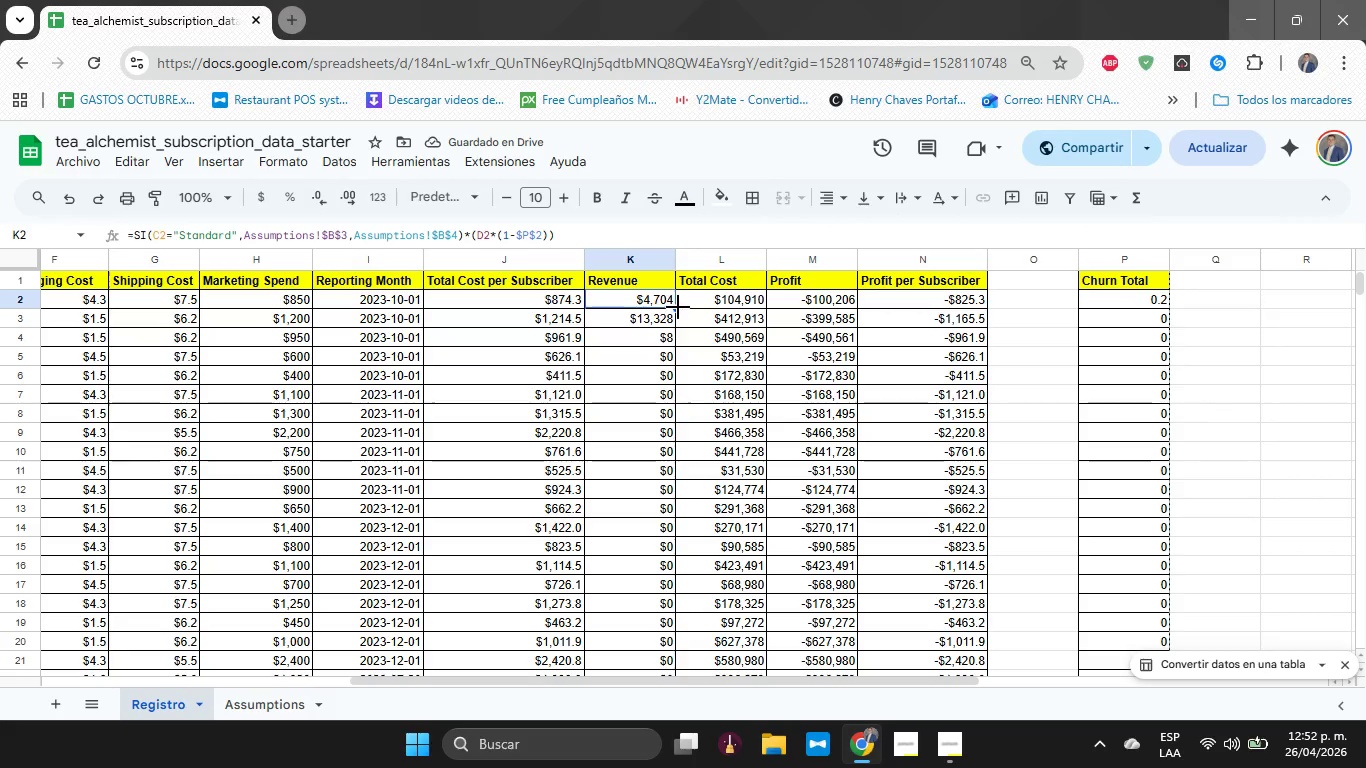 
left_click_drag(start_coordinate=[678, 308], to_coordinate=[675, 286])
 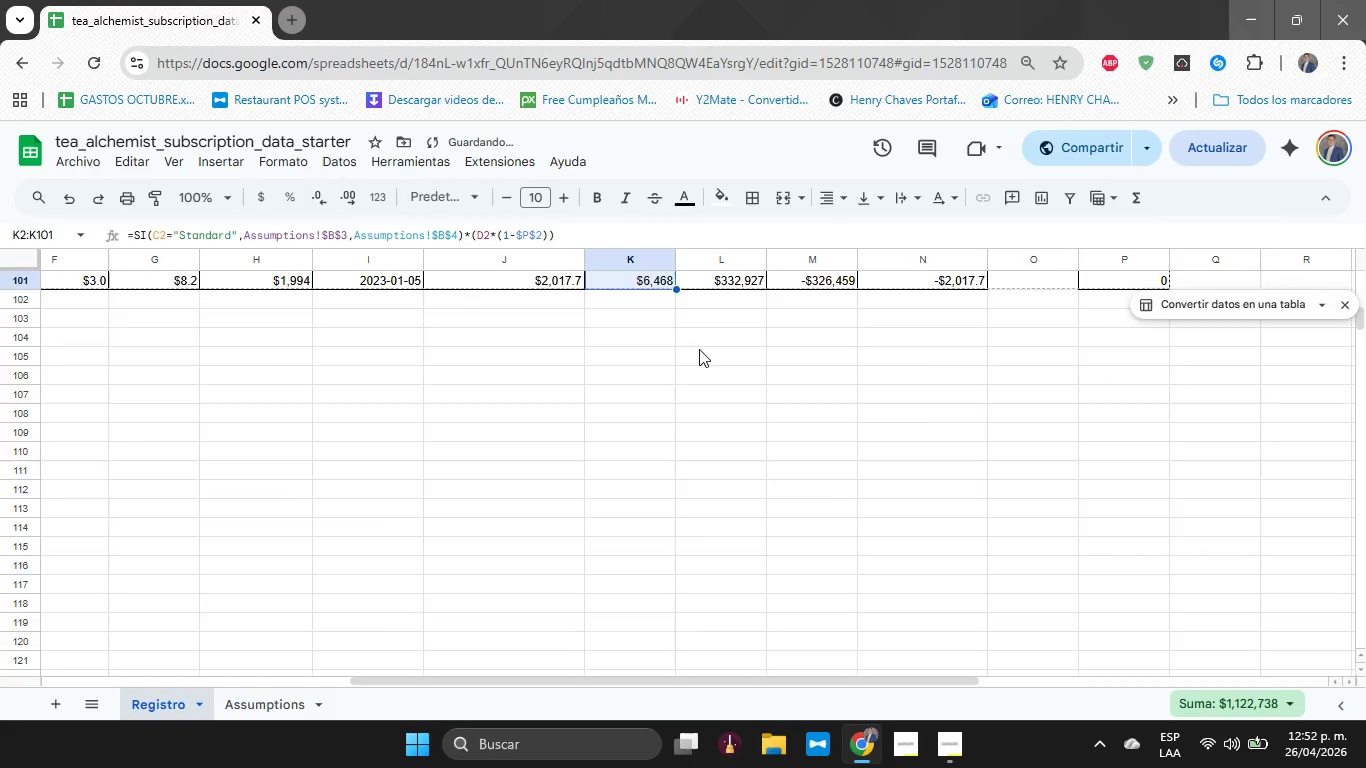 
scroll: coordinate [676, 456], scroll_direction: down, amount: 19.0
 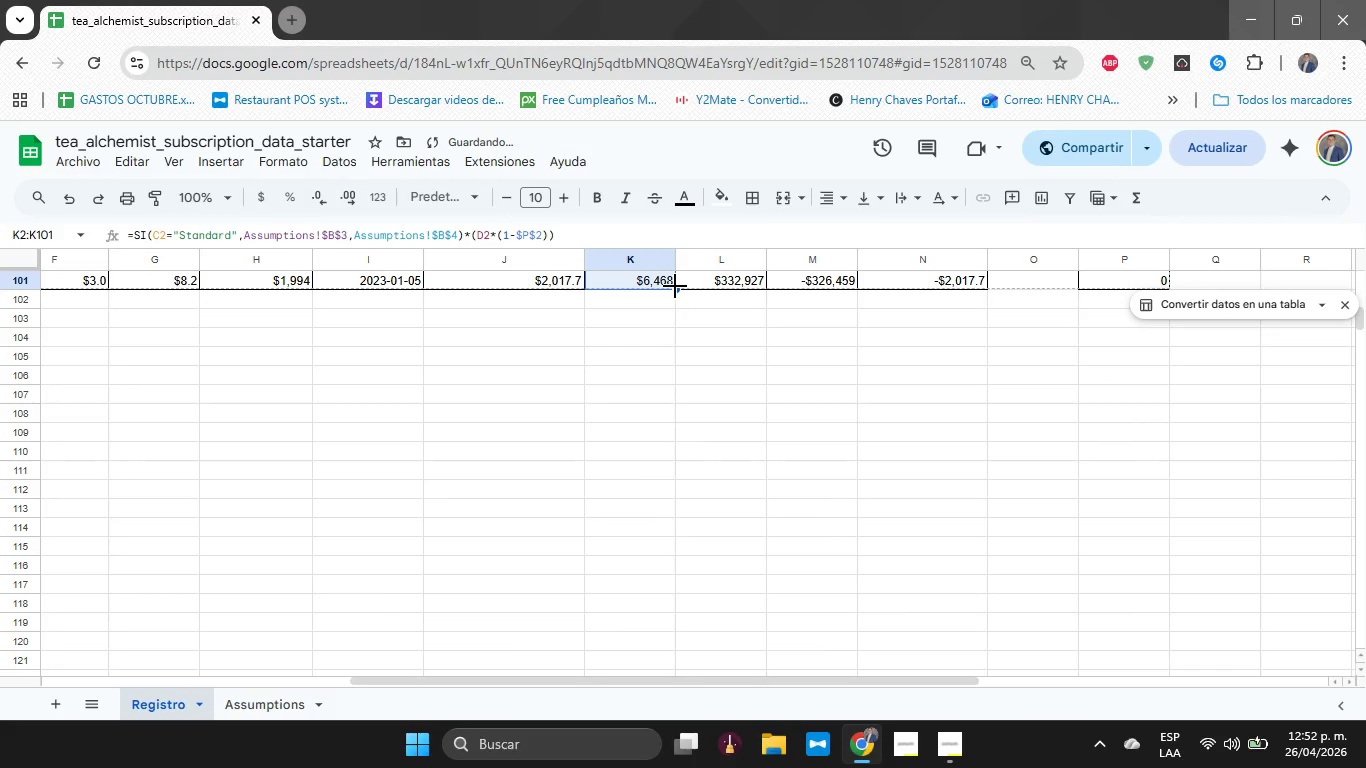 
scroll: coordinate [699, 350], scroll_direction: up, amount: 21.0
 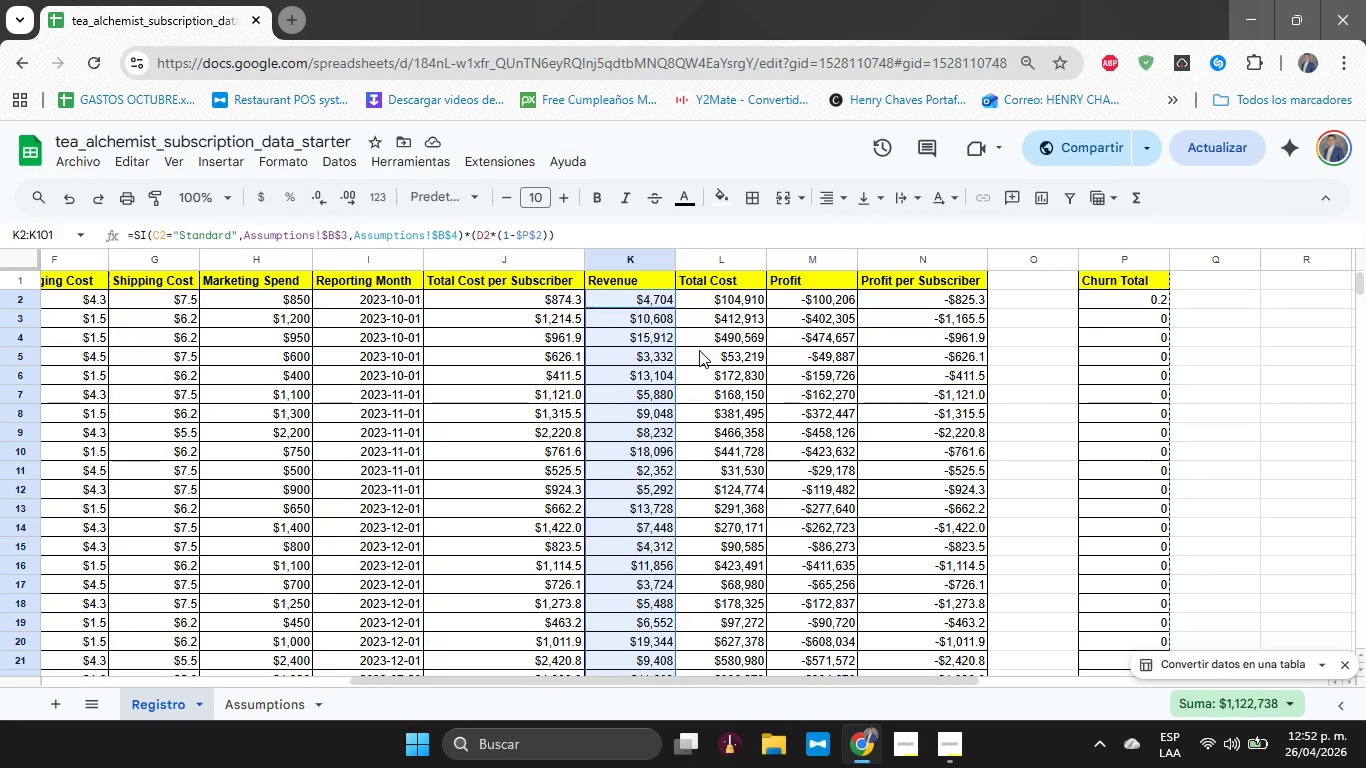 
wait(14.09)
 